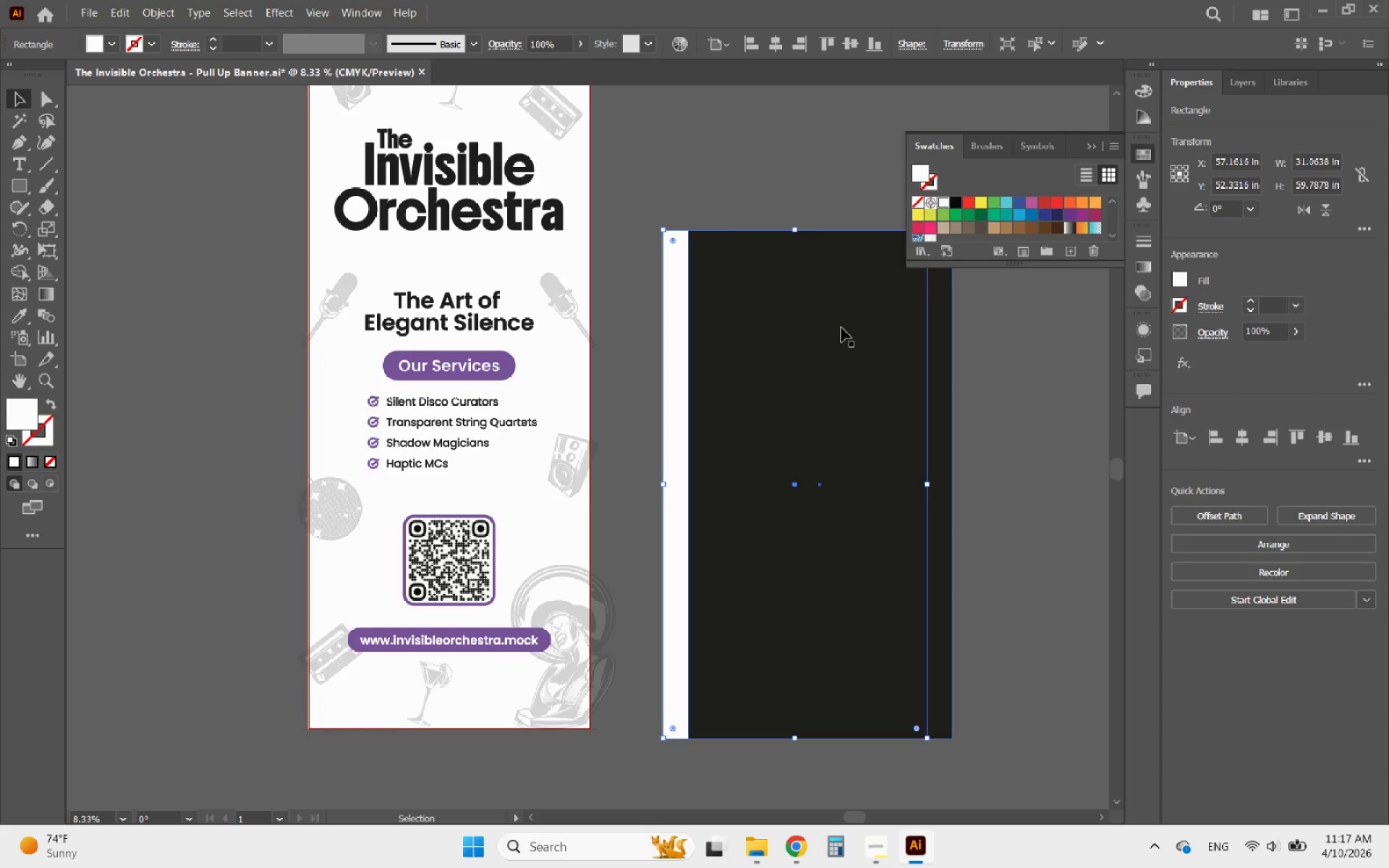 
left_click([841, 328])
 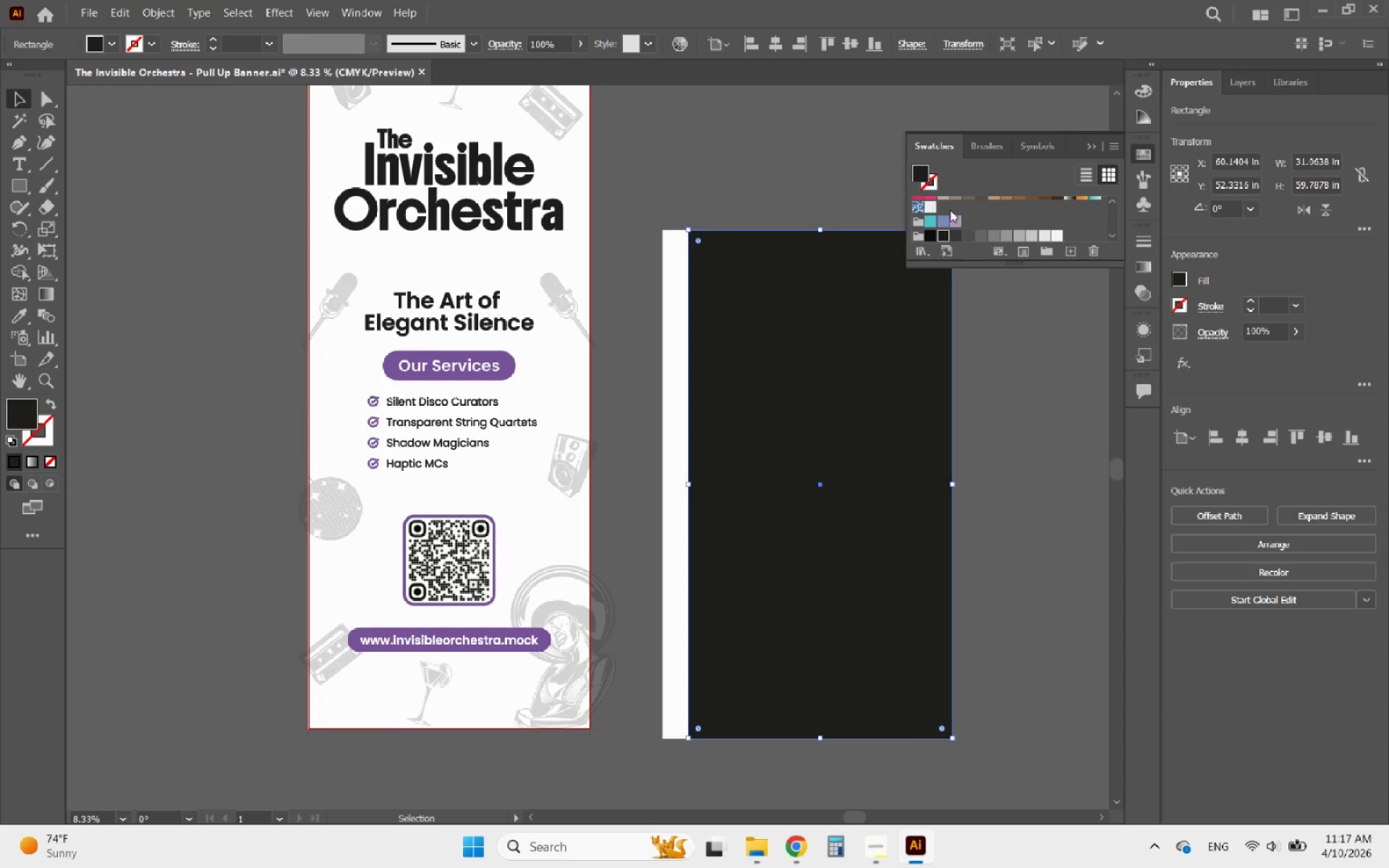 
left_click([923, 208])
 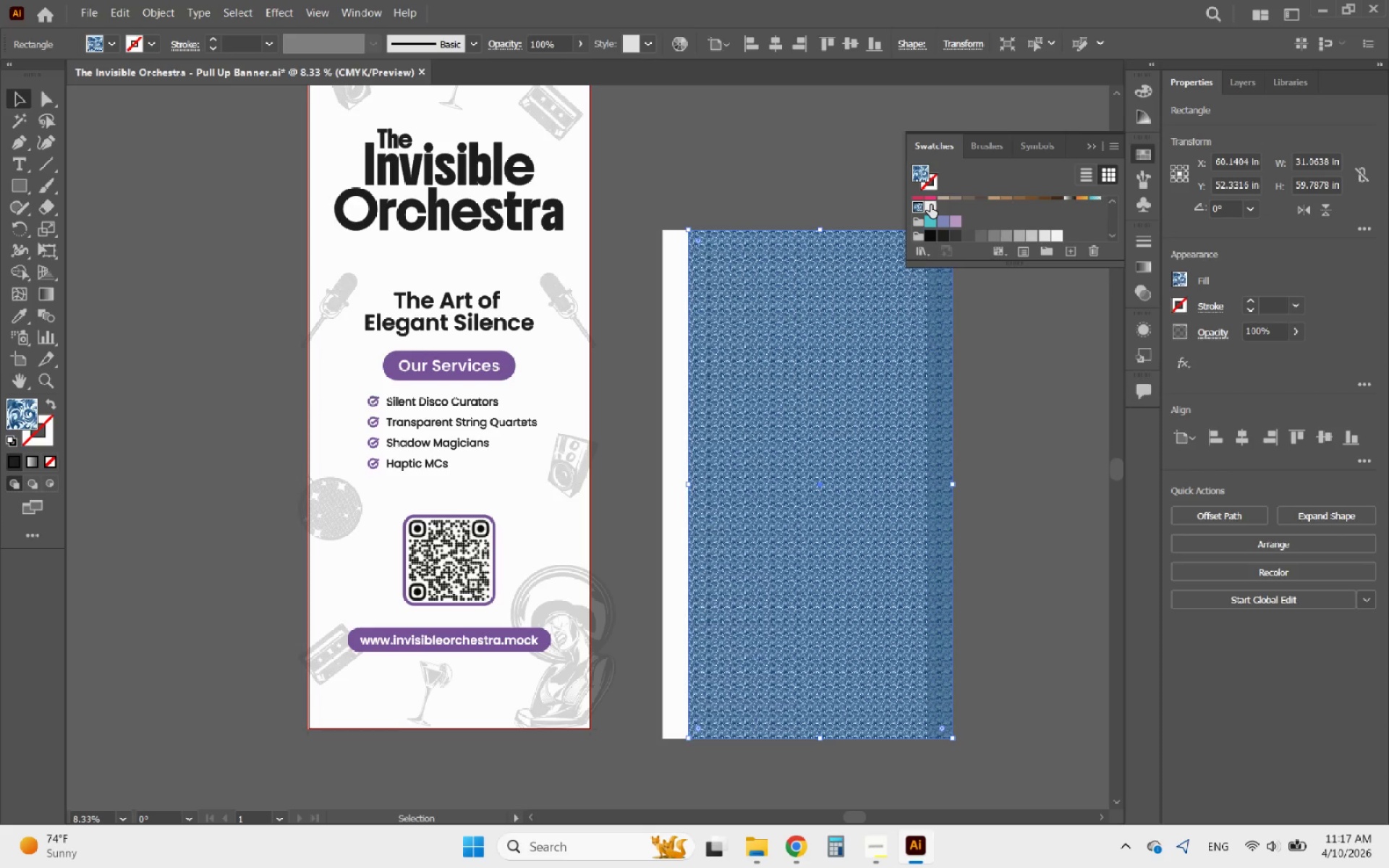 
left_click([930, 205])
 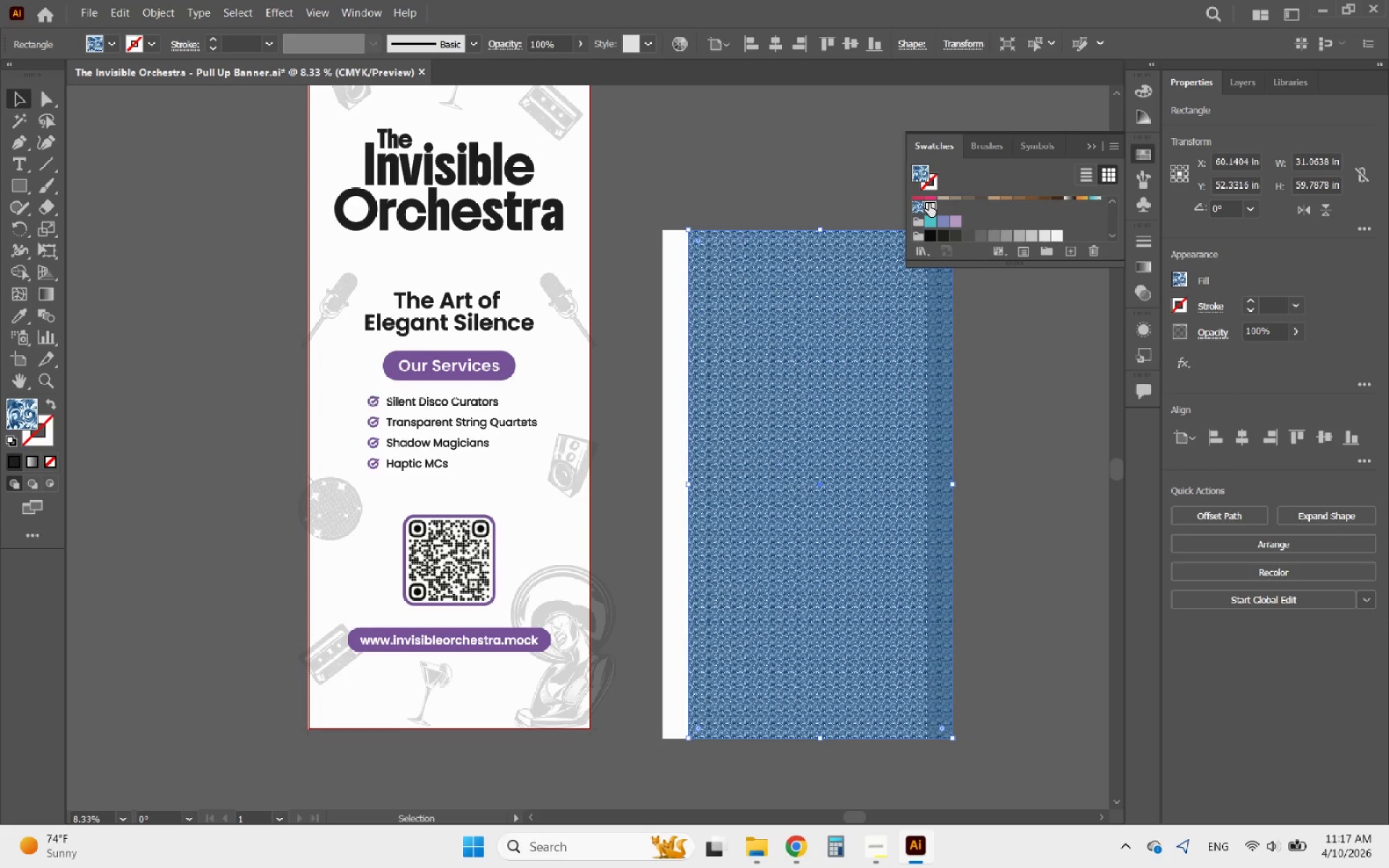 
left_click([929, 203])
 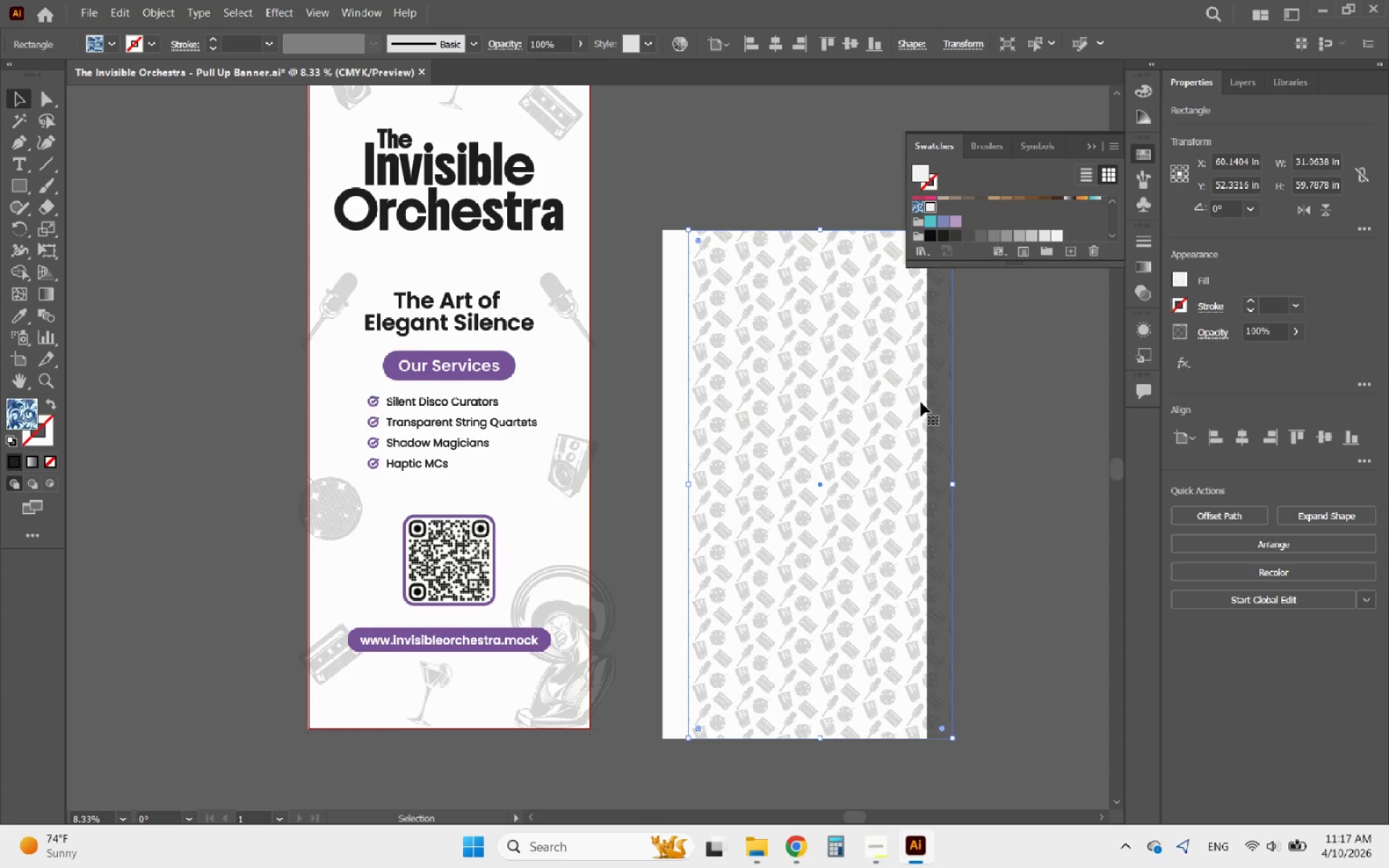 
left_click([1011, 417])
 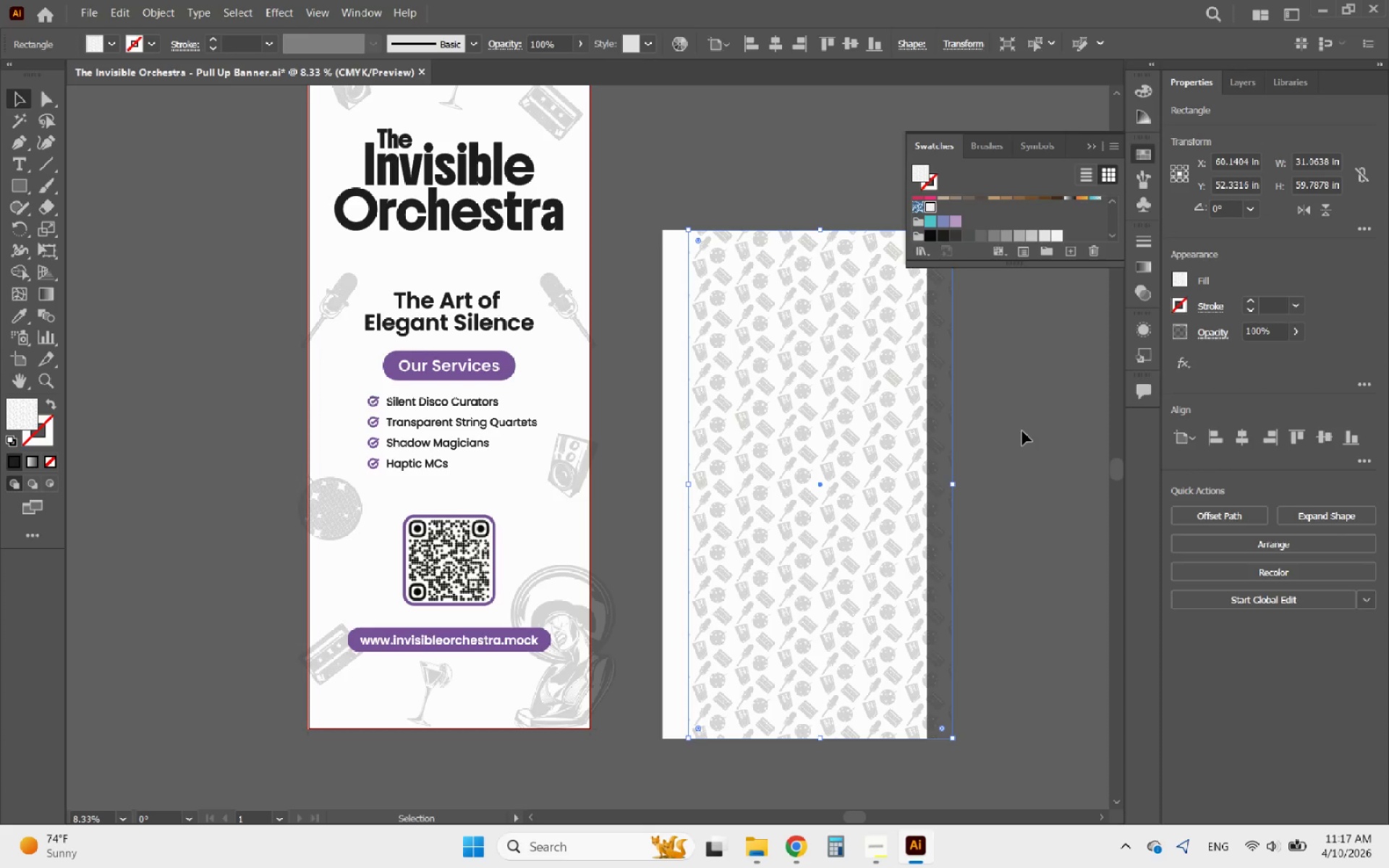 
left_click([1022, 432])
 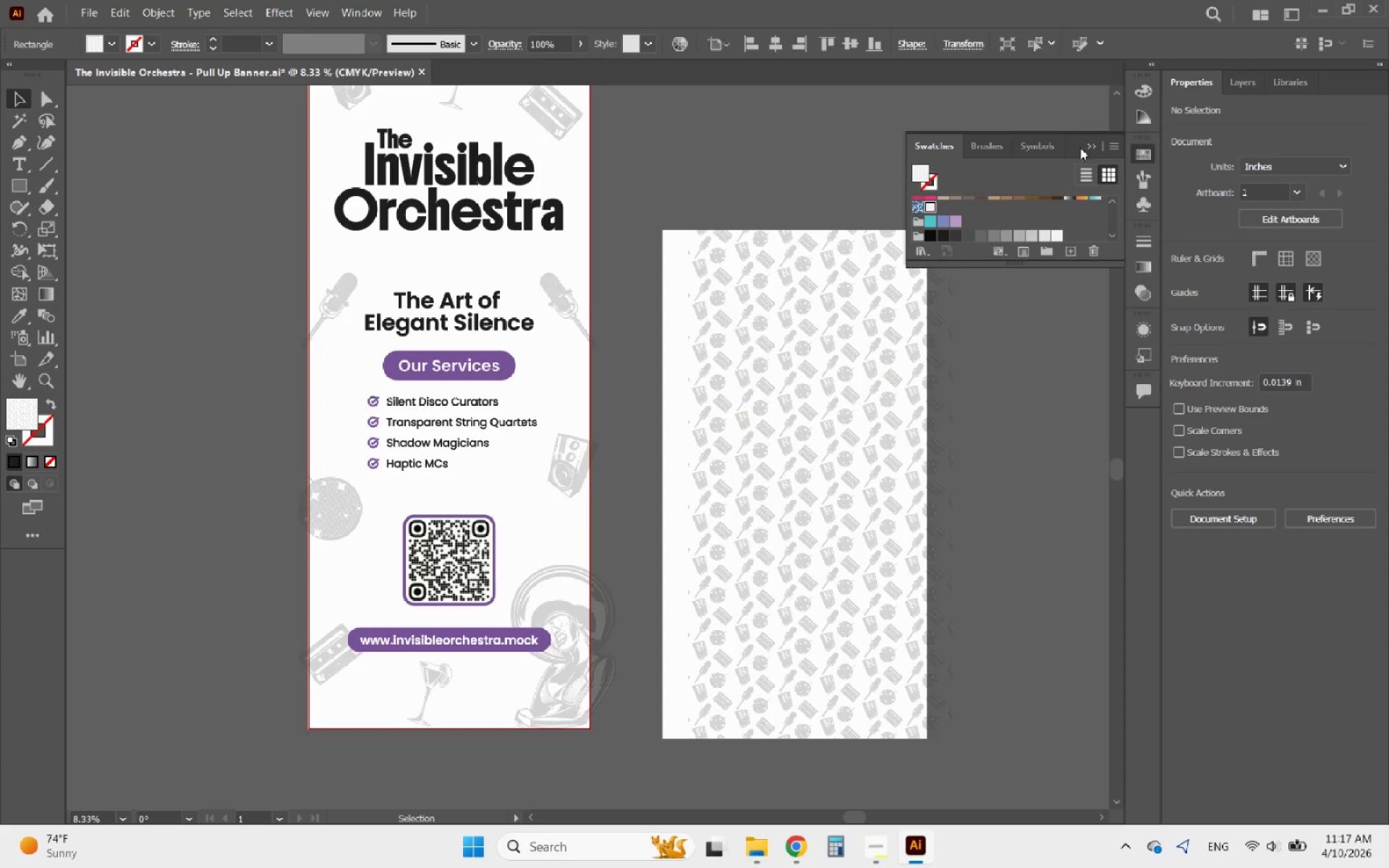 
left_click([1096, 148])
 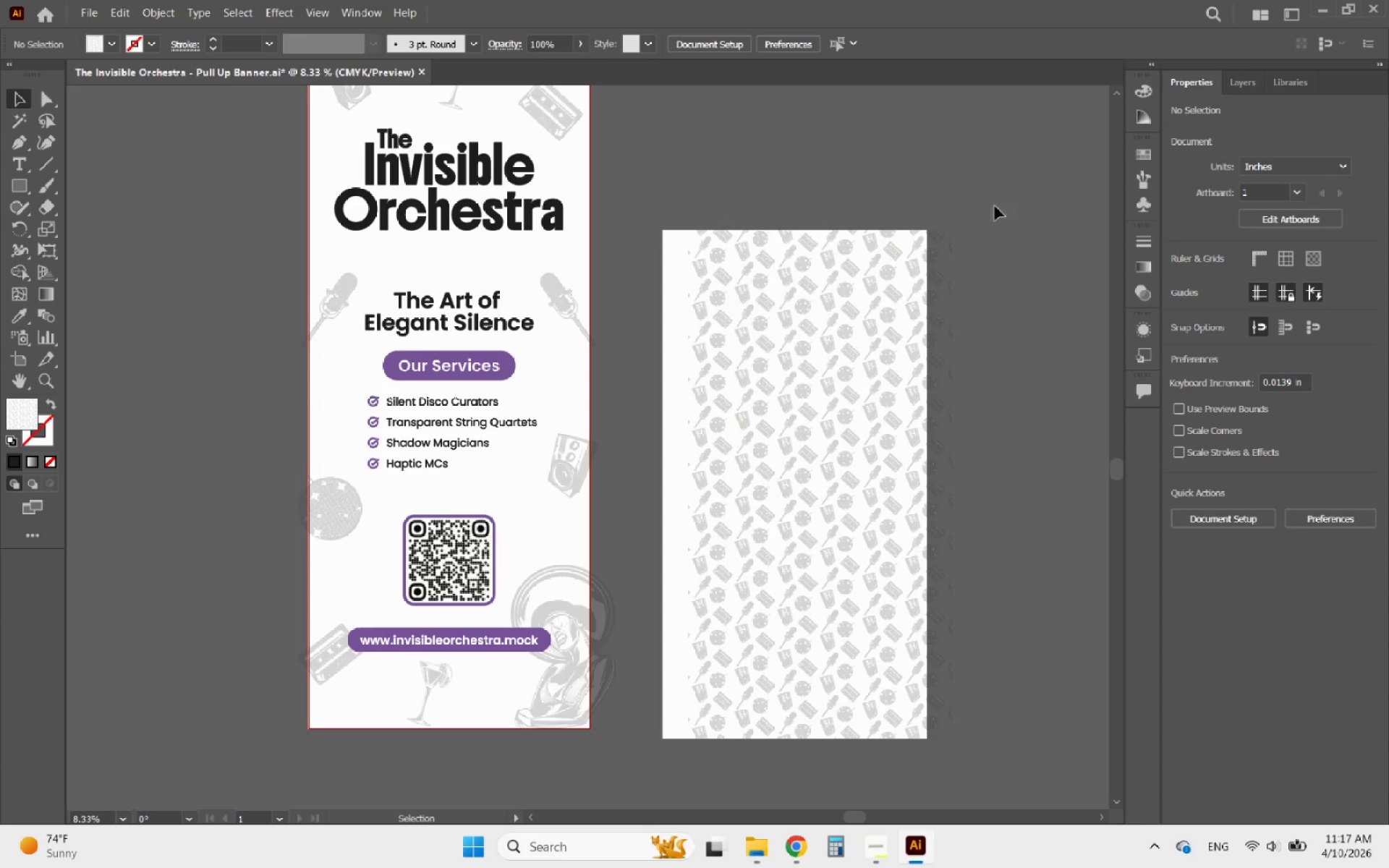 
hold_key(key=AltLeft, duration=0.81)
scroll: coordinate [745, 233], scroll_direction: up, amount: 5.0
 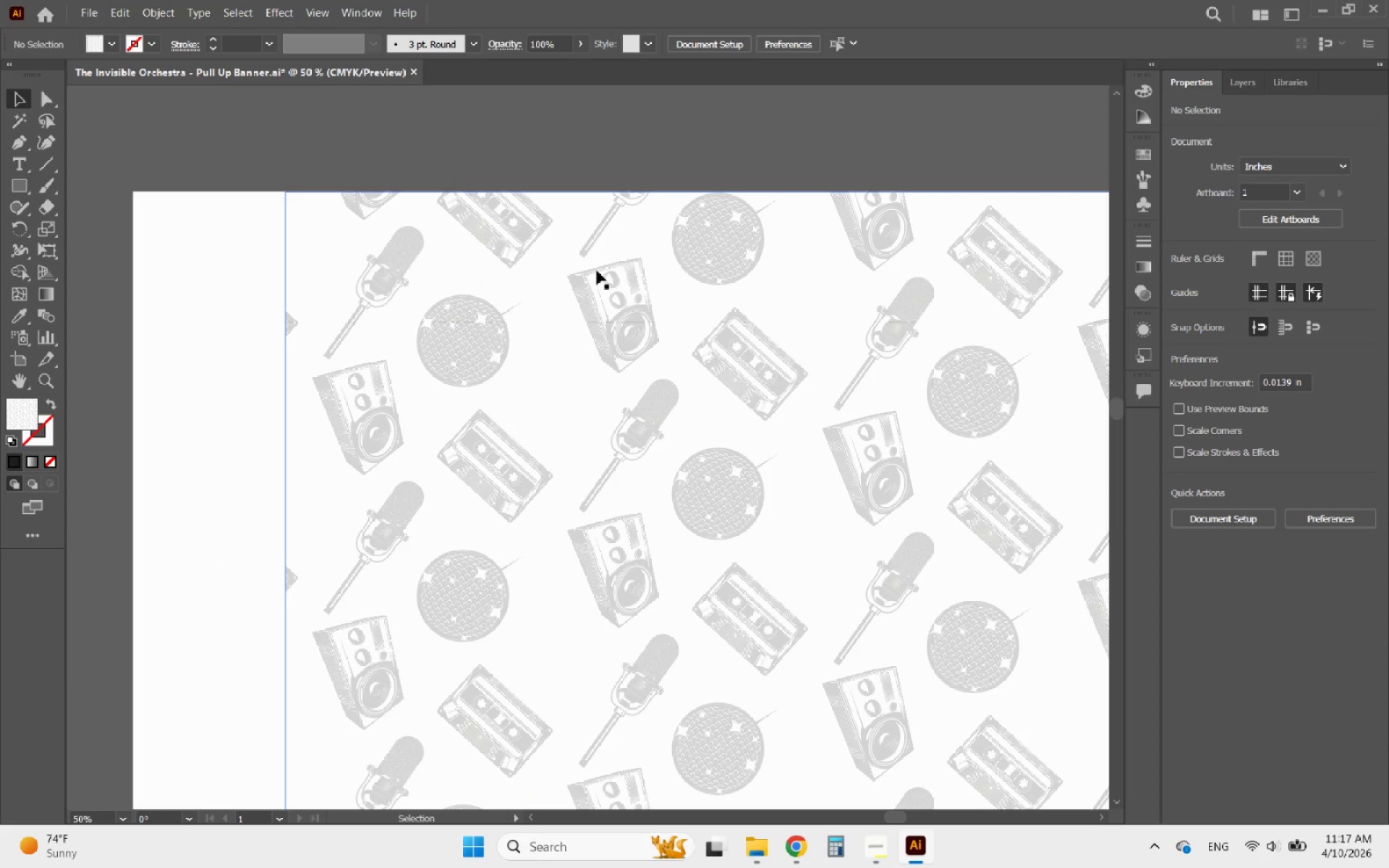 
left_click_drag(start_coordinate=[606, 295], to_coordinate=[452, 293])
 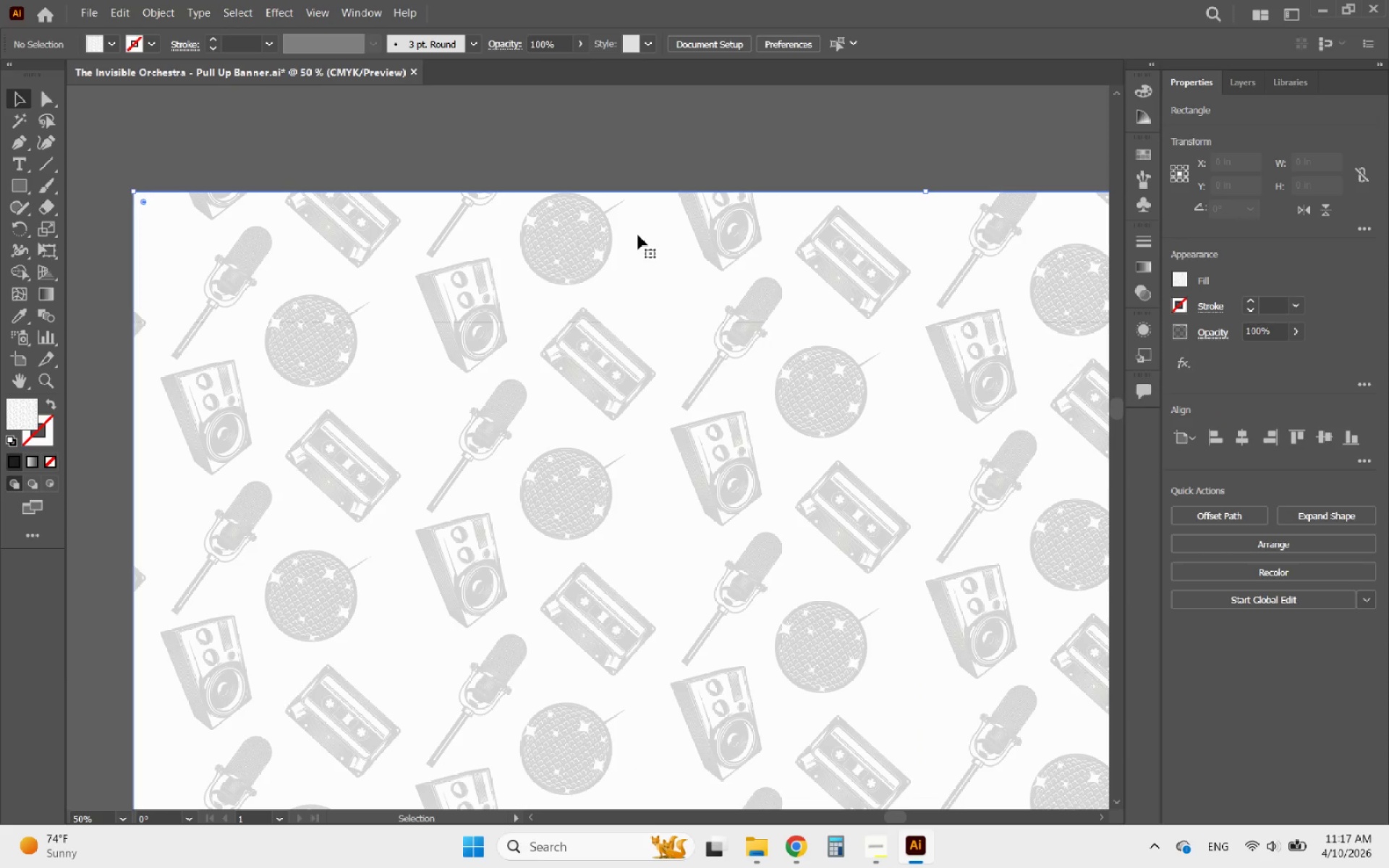 
hold_key(key=AltLeft, duration=2.03)
scroll: coordinate [637, 235], scroll_direction: down, amount: 3.0
 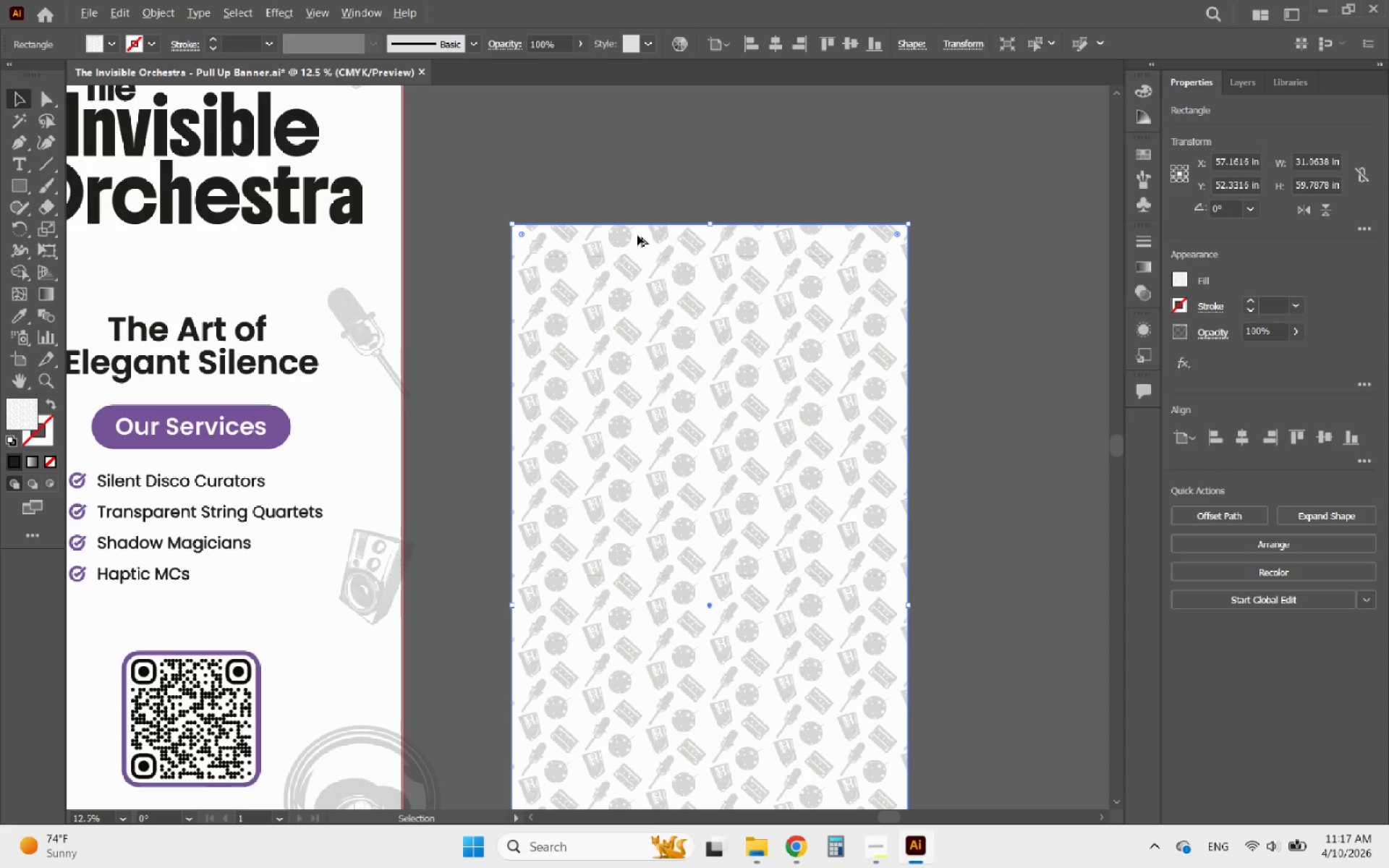 
hold_key(key=AltLeft, duration=1.84)
scroll: coordinate [646, 265], scroll_direction: down, amount: 2.0
 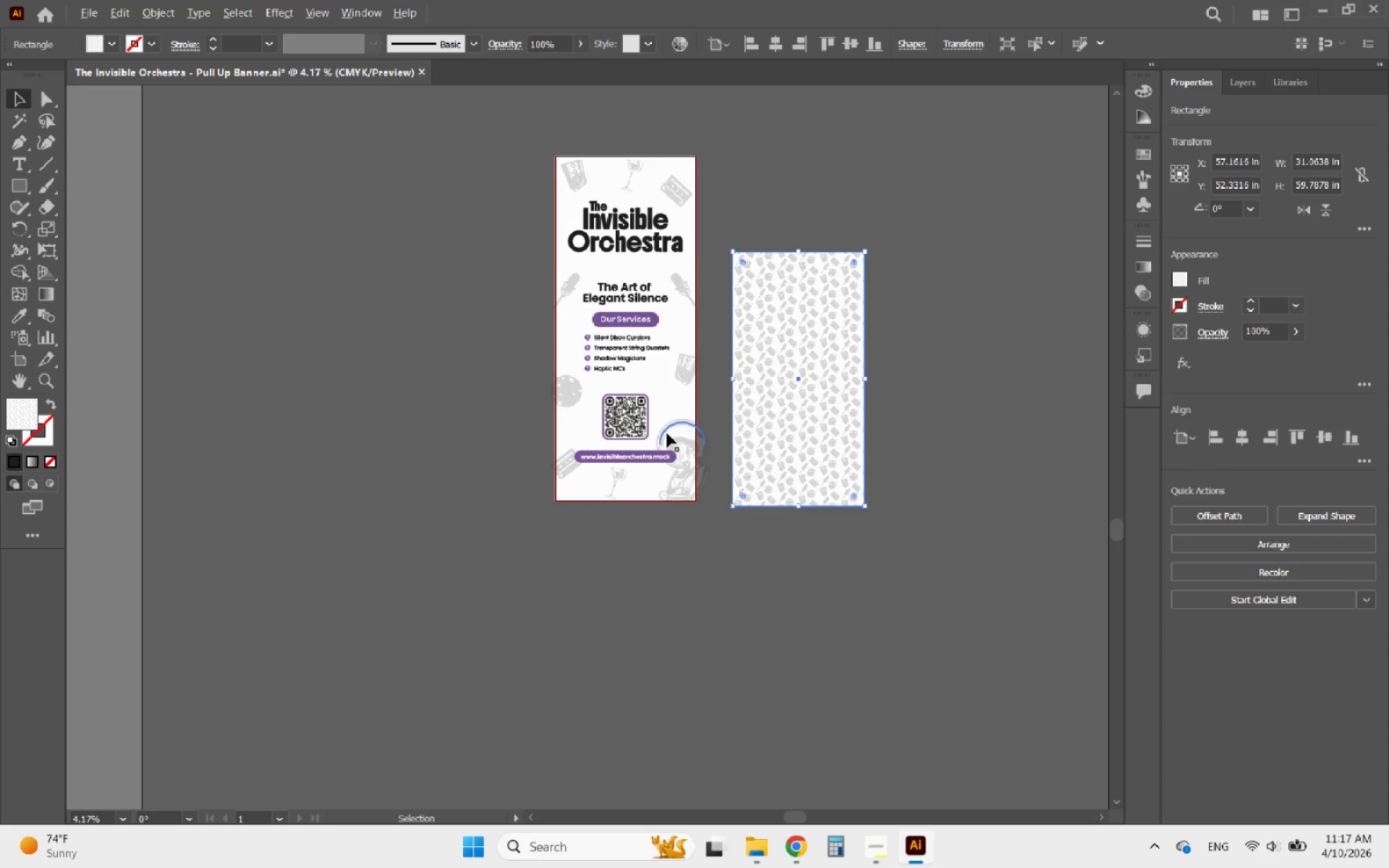 
scroll: coordinate [810, 426], scroll_direction: up, amount: 6.0
 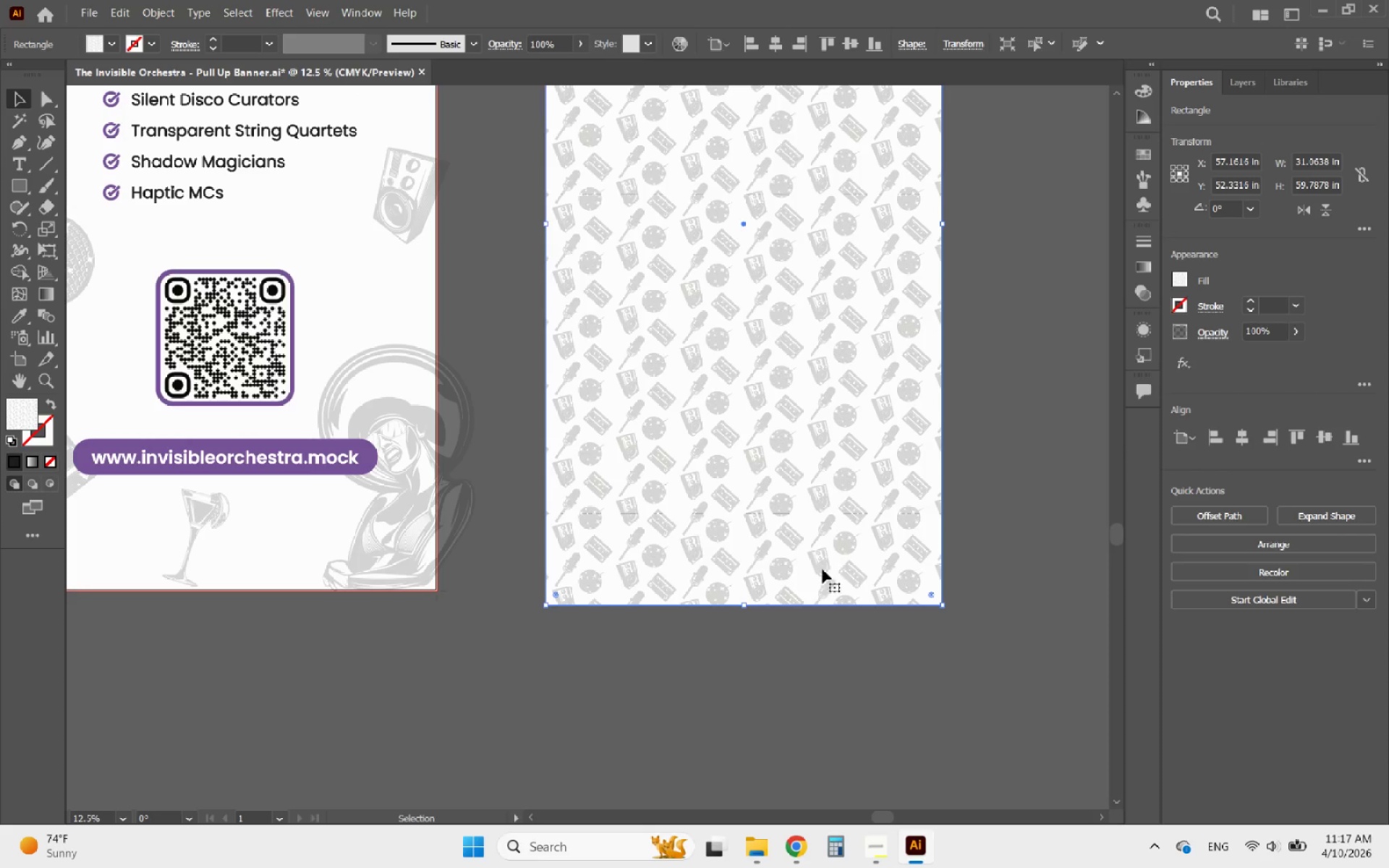 
left_click([823, 624])
 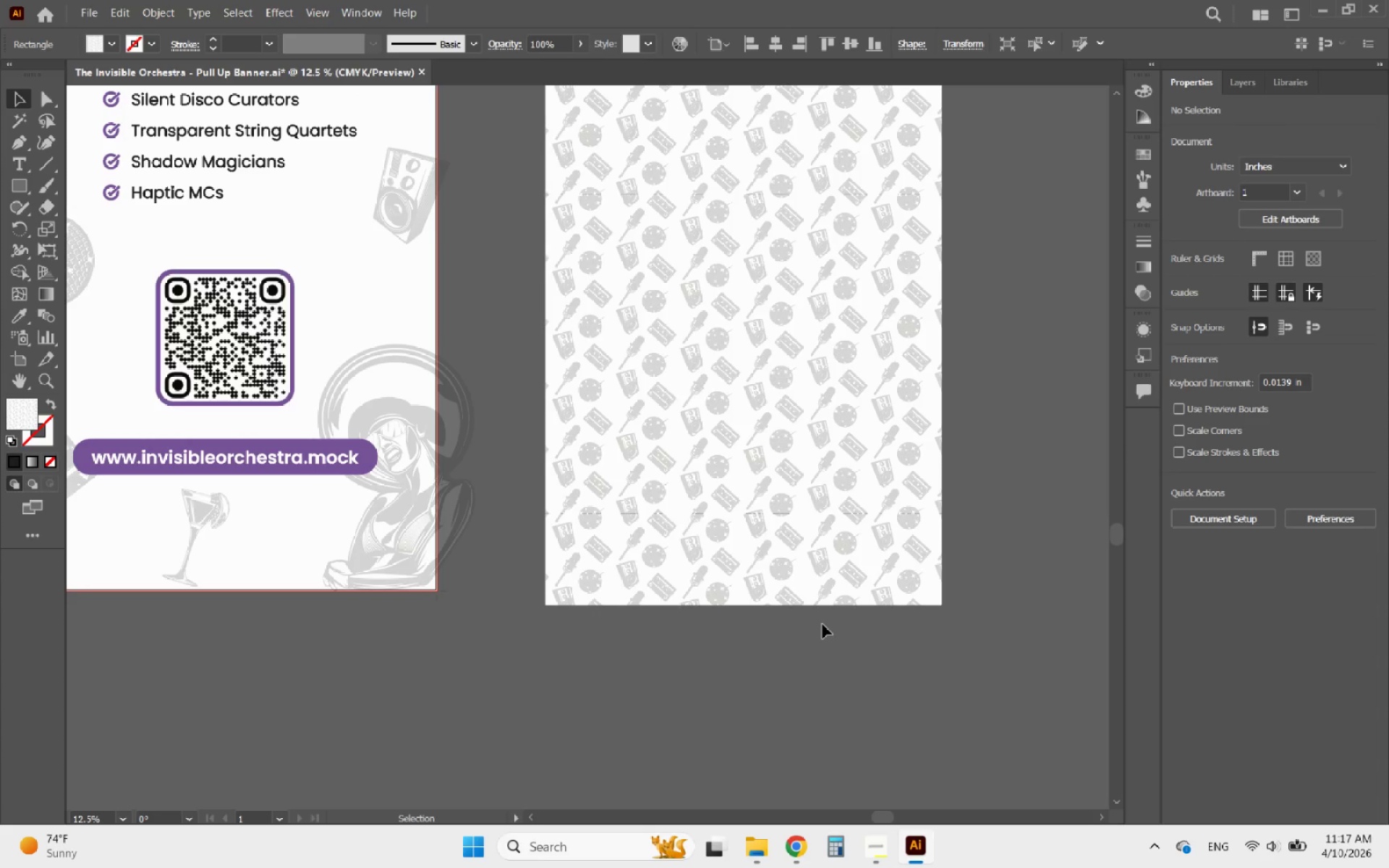 
key(Control+Z)
 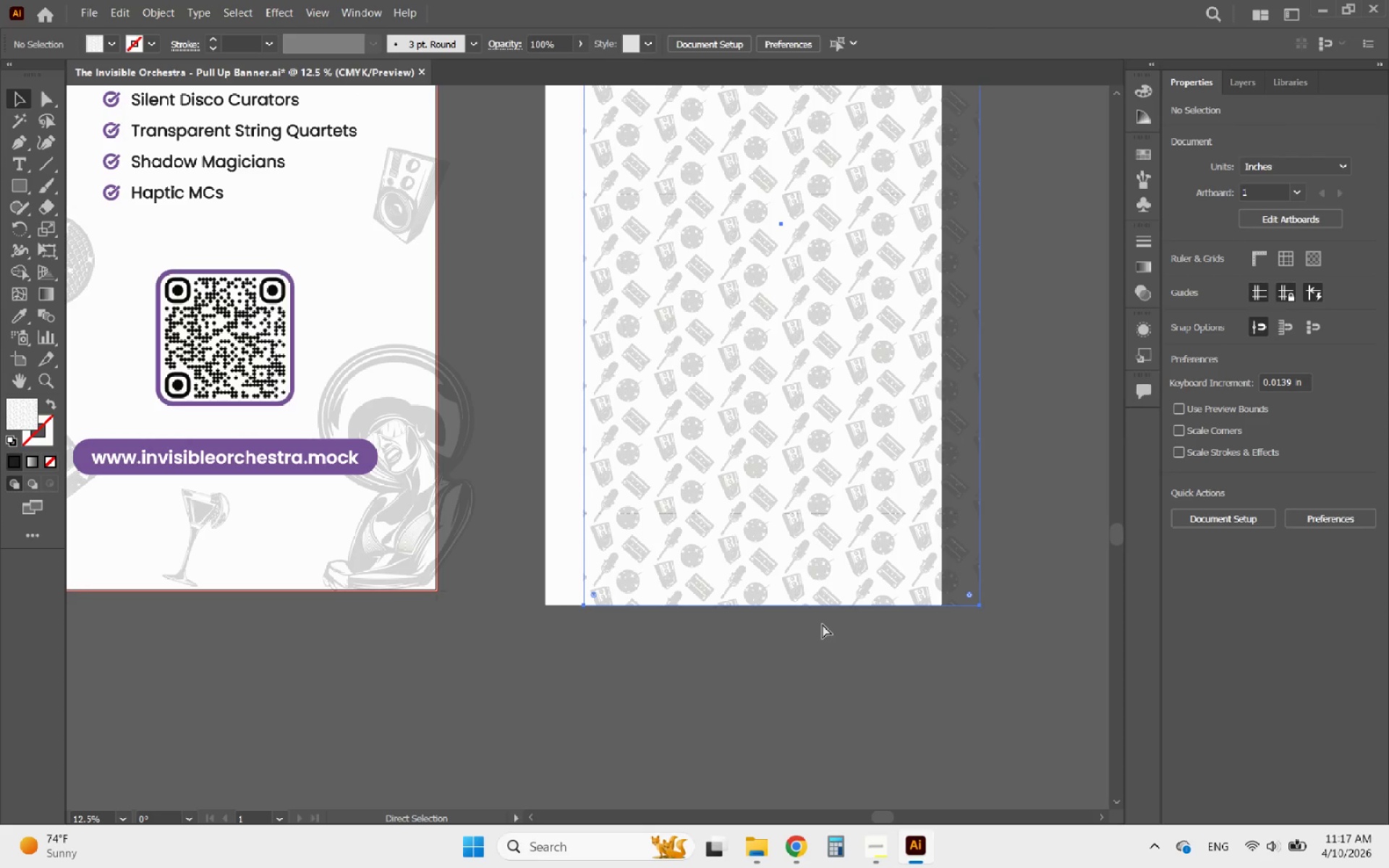 
key(Control+Z)
 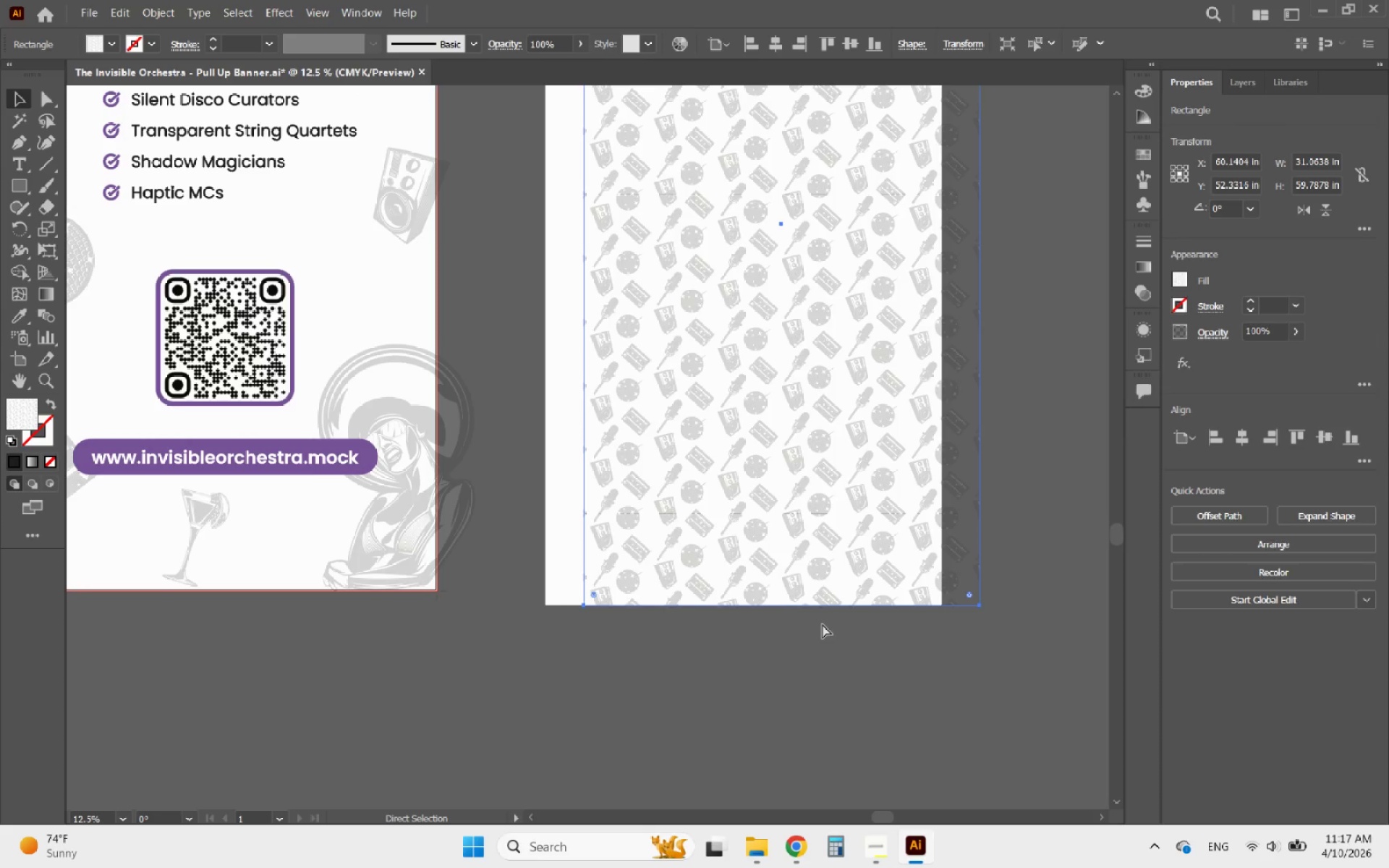 
scroll: coordinate [819, 634], scroll_direction: up, amount: 14.0
 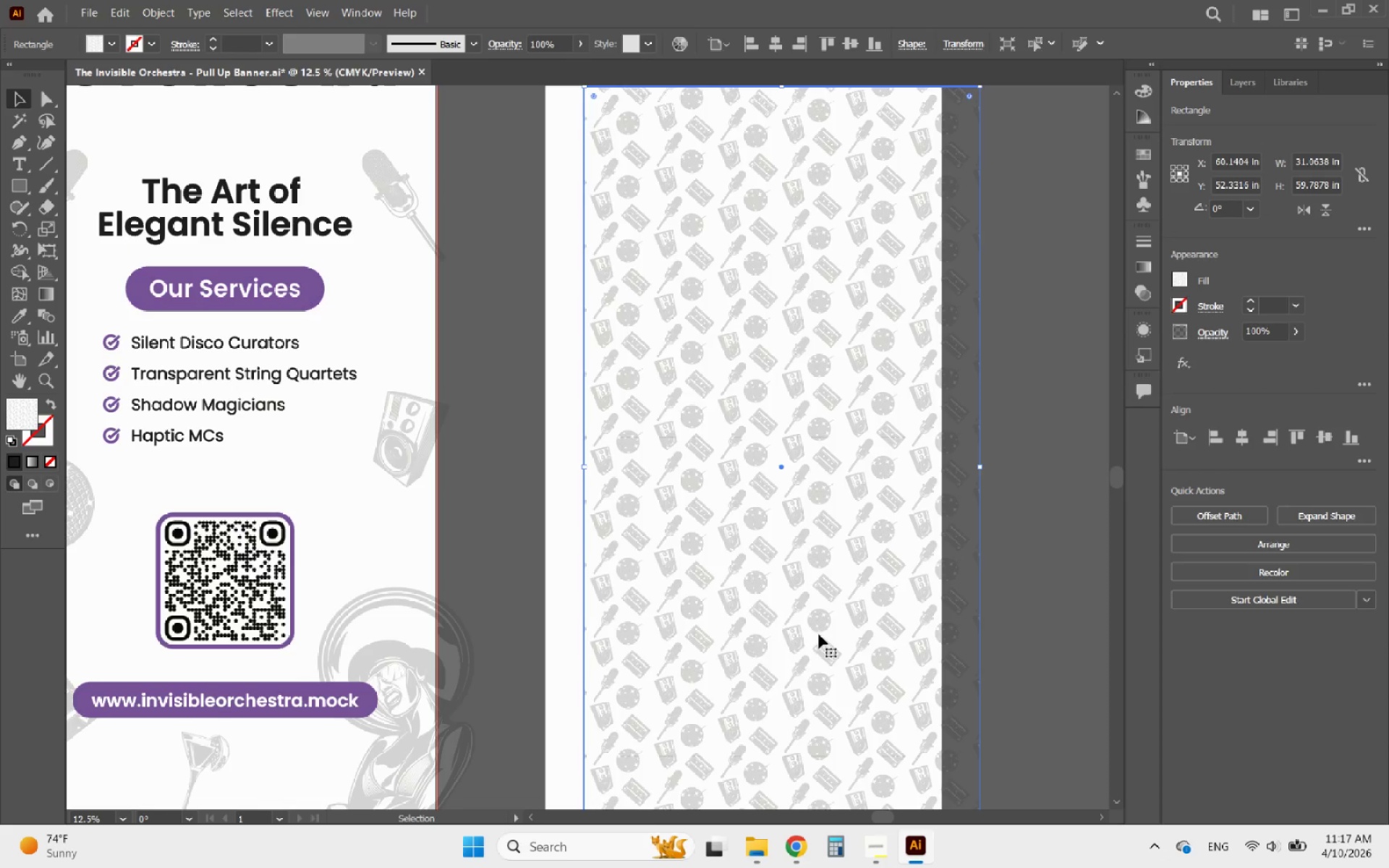 
key(Control+Z)
 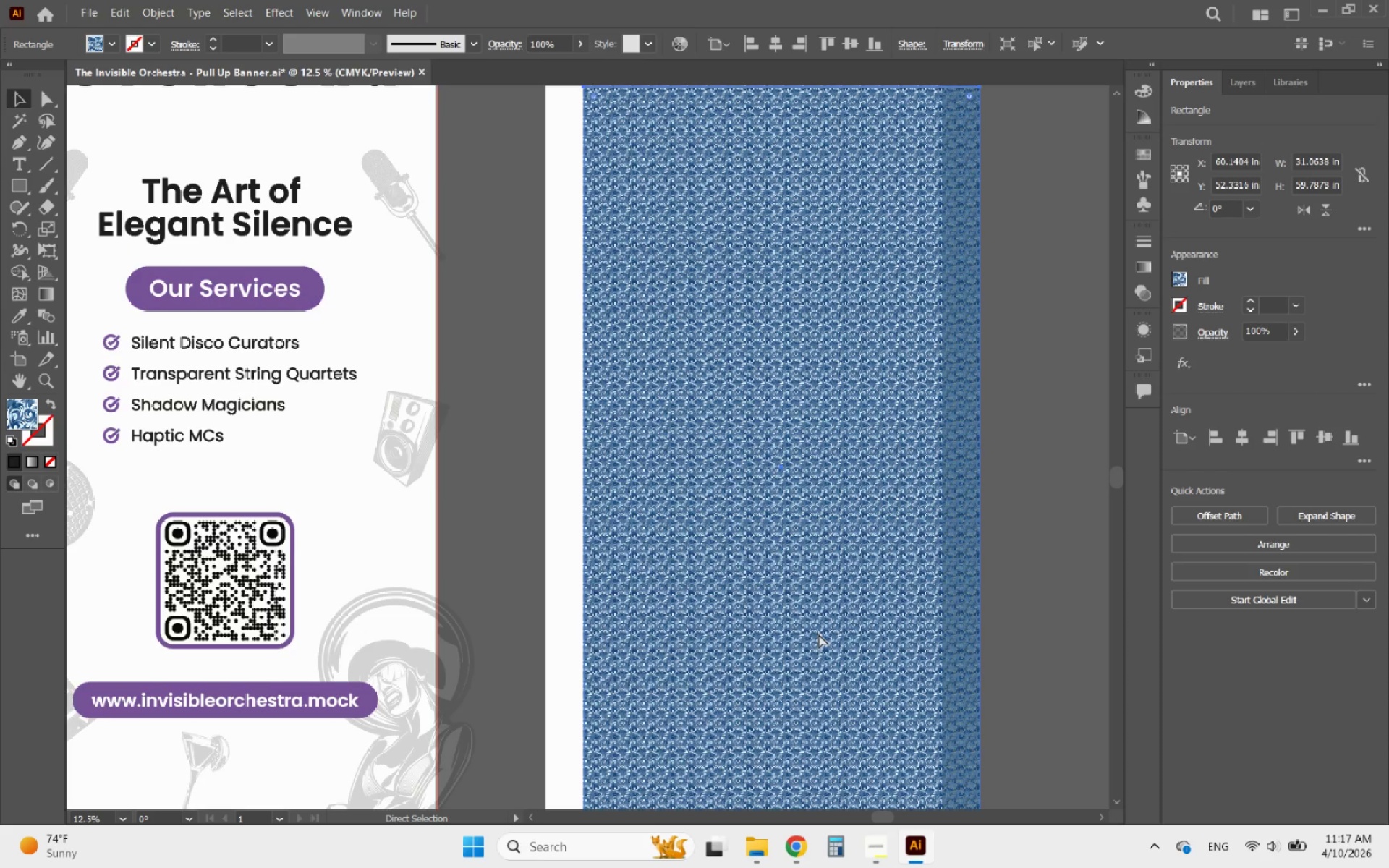 
key(Control+Z)
 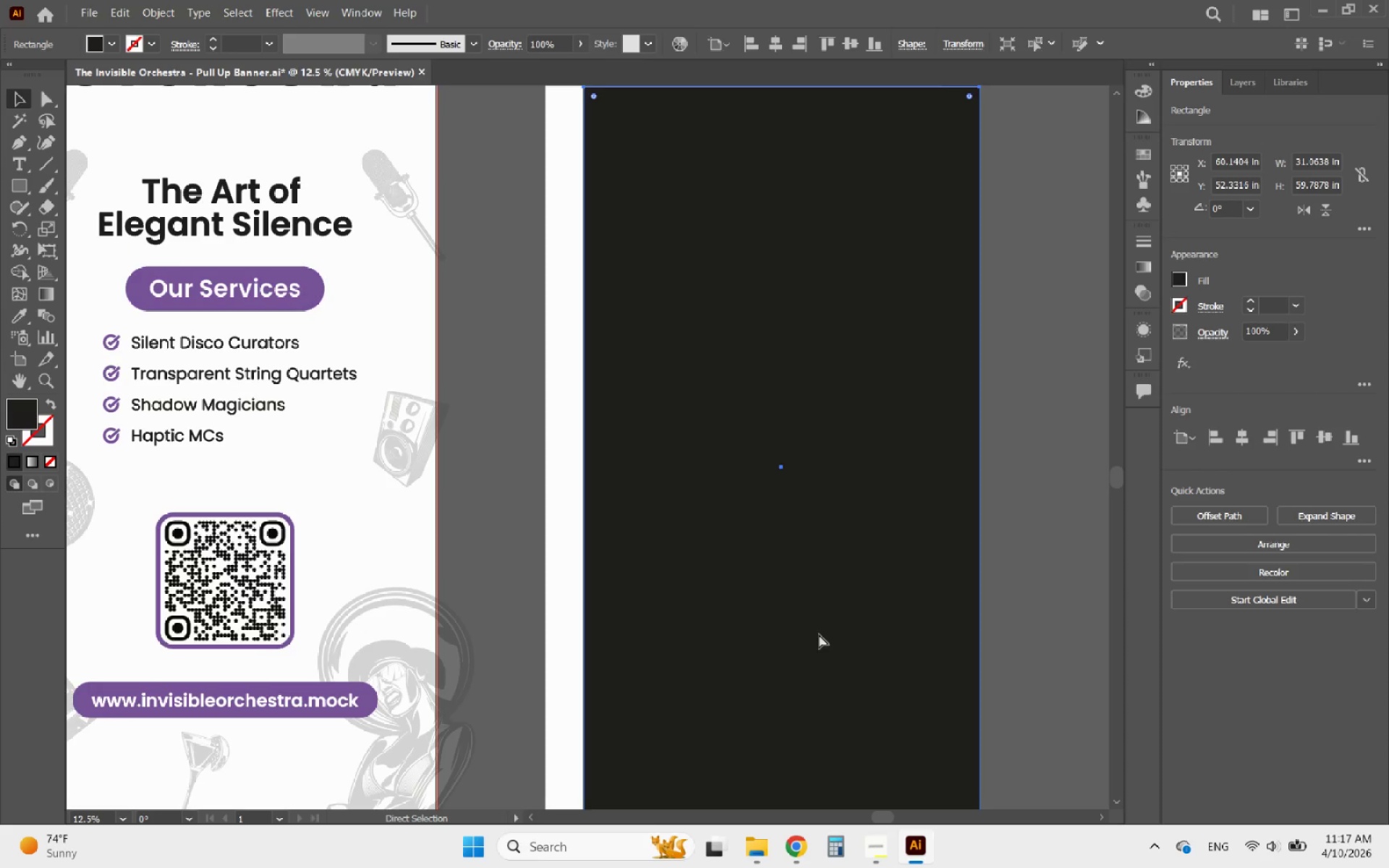 
key(Control+Z)
 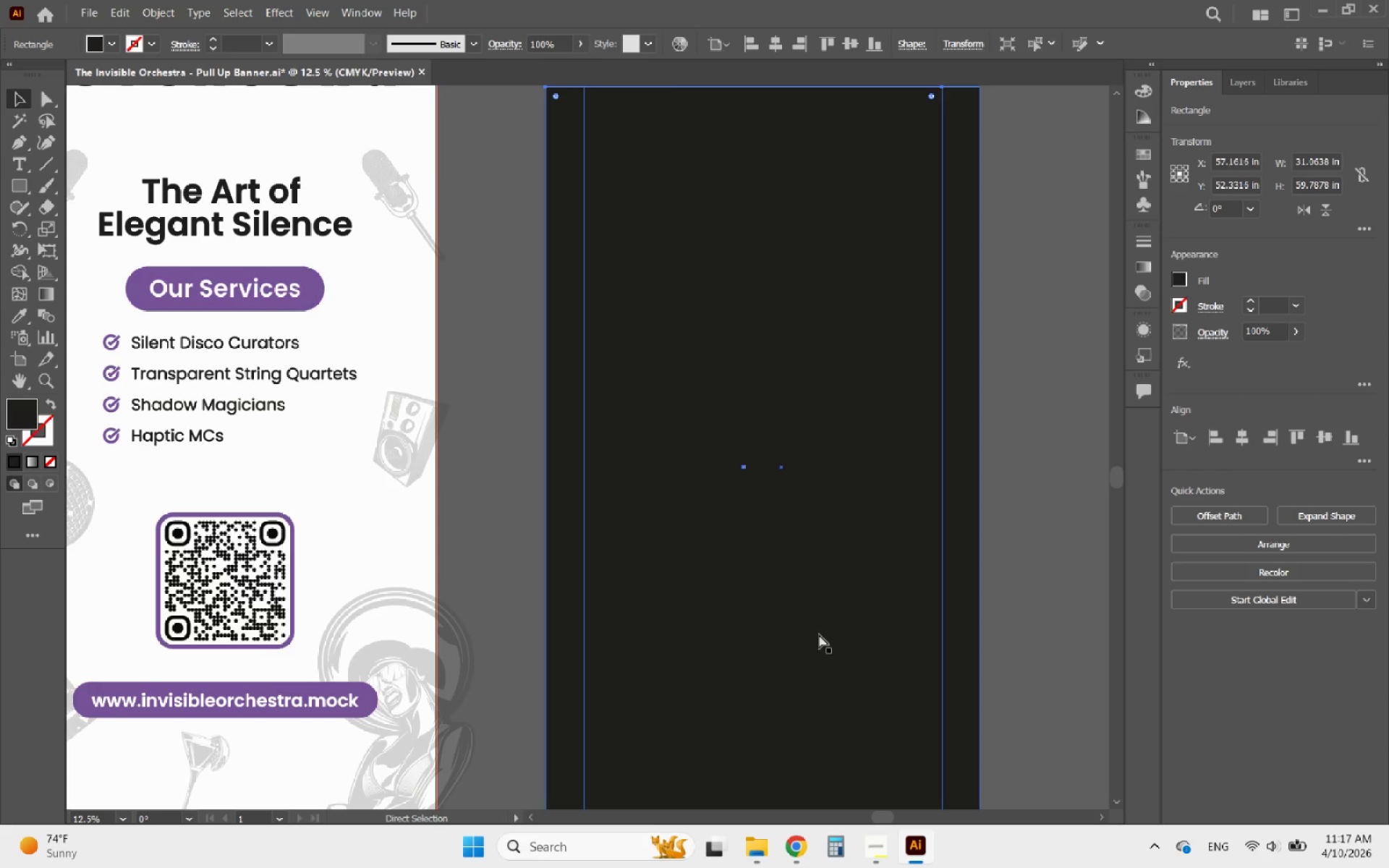 
key(Control+Z)
 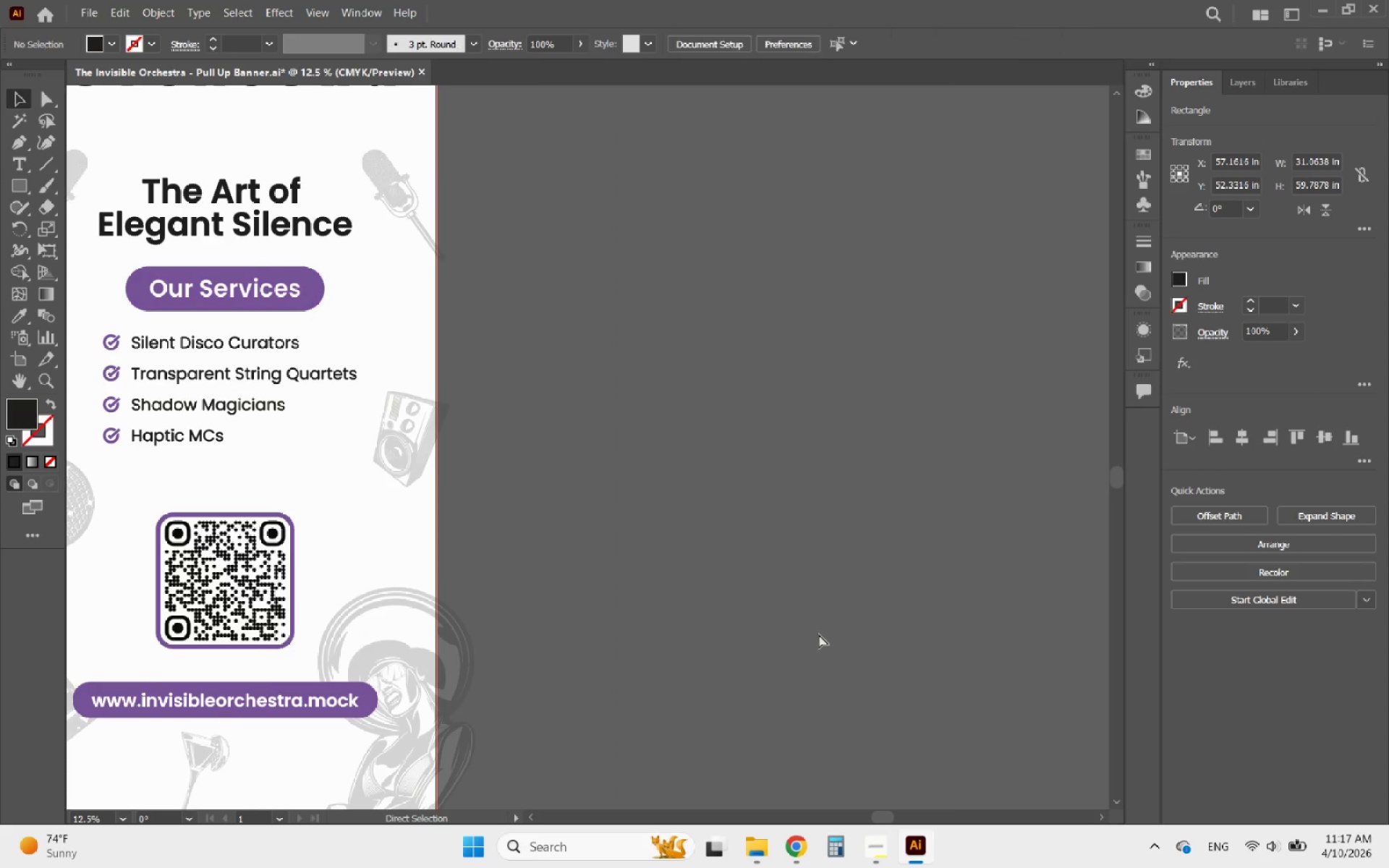 
key(Control+Z)
 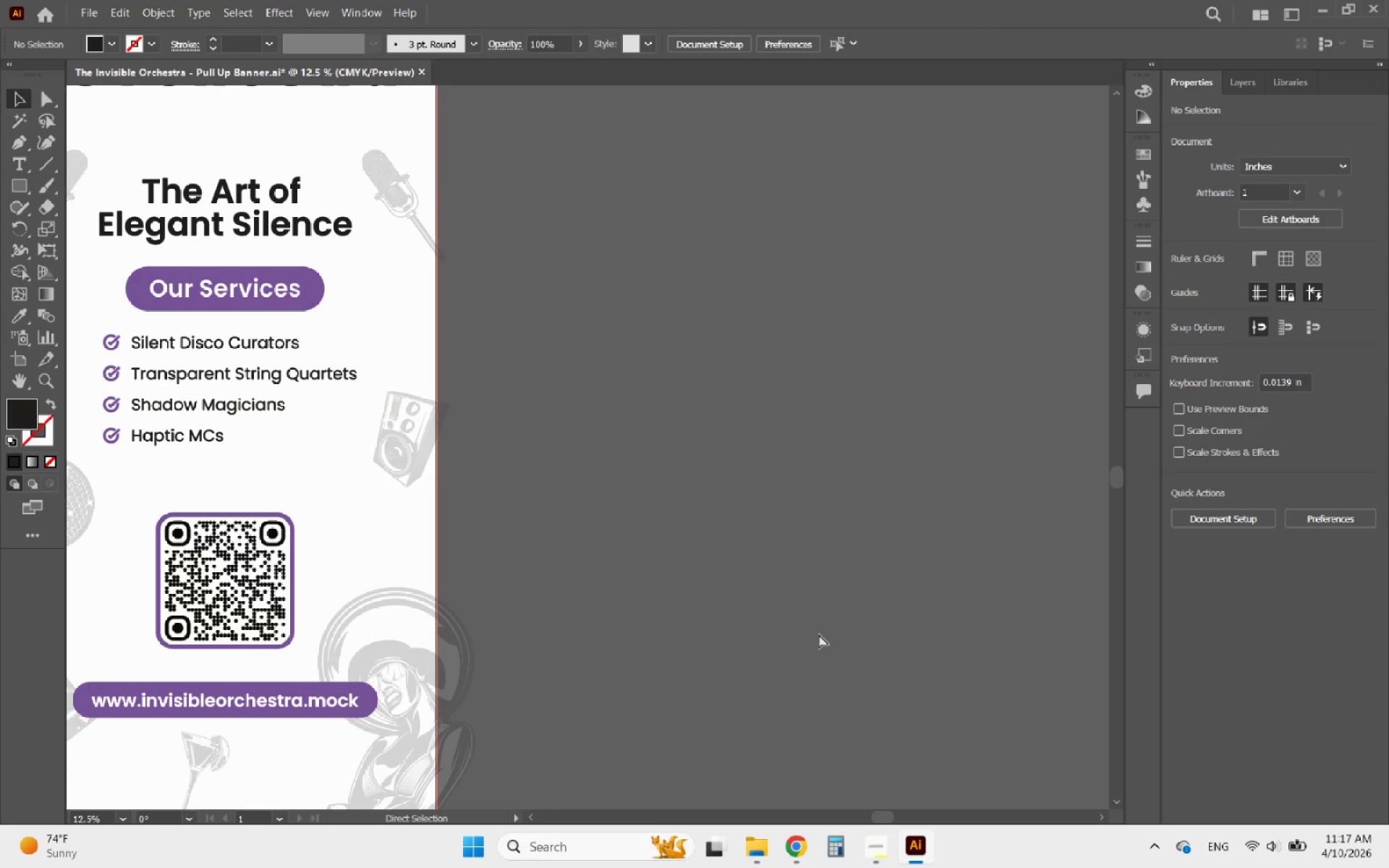 
key(Control+Z)
 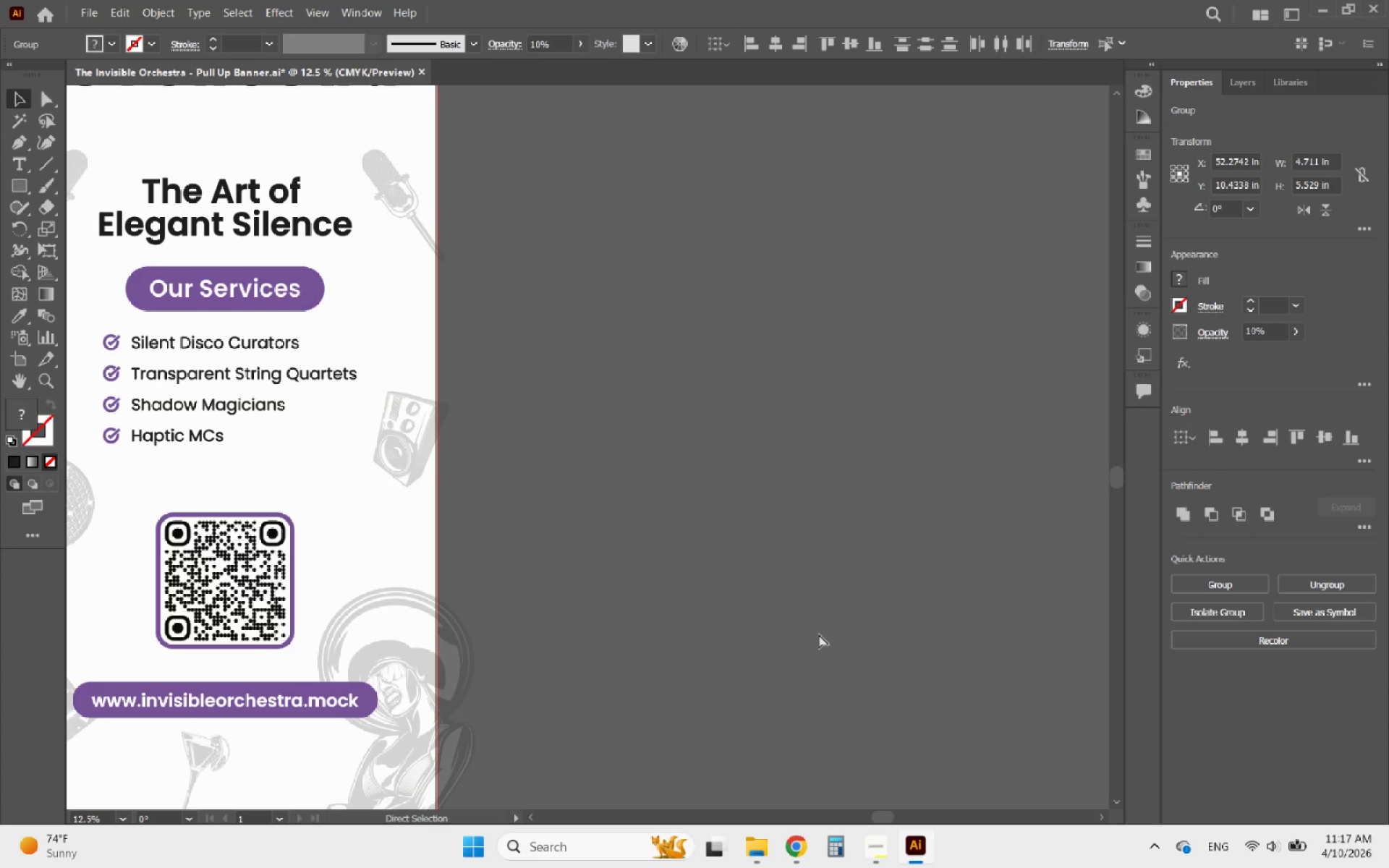 
key(Control+Z)
 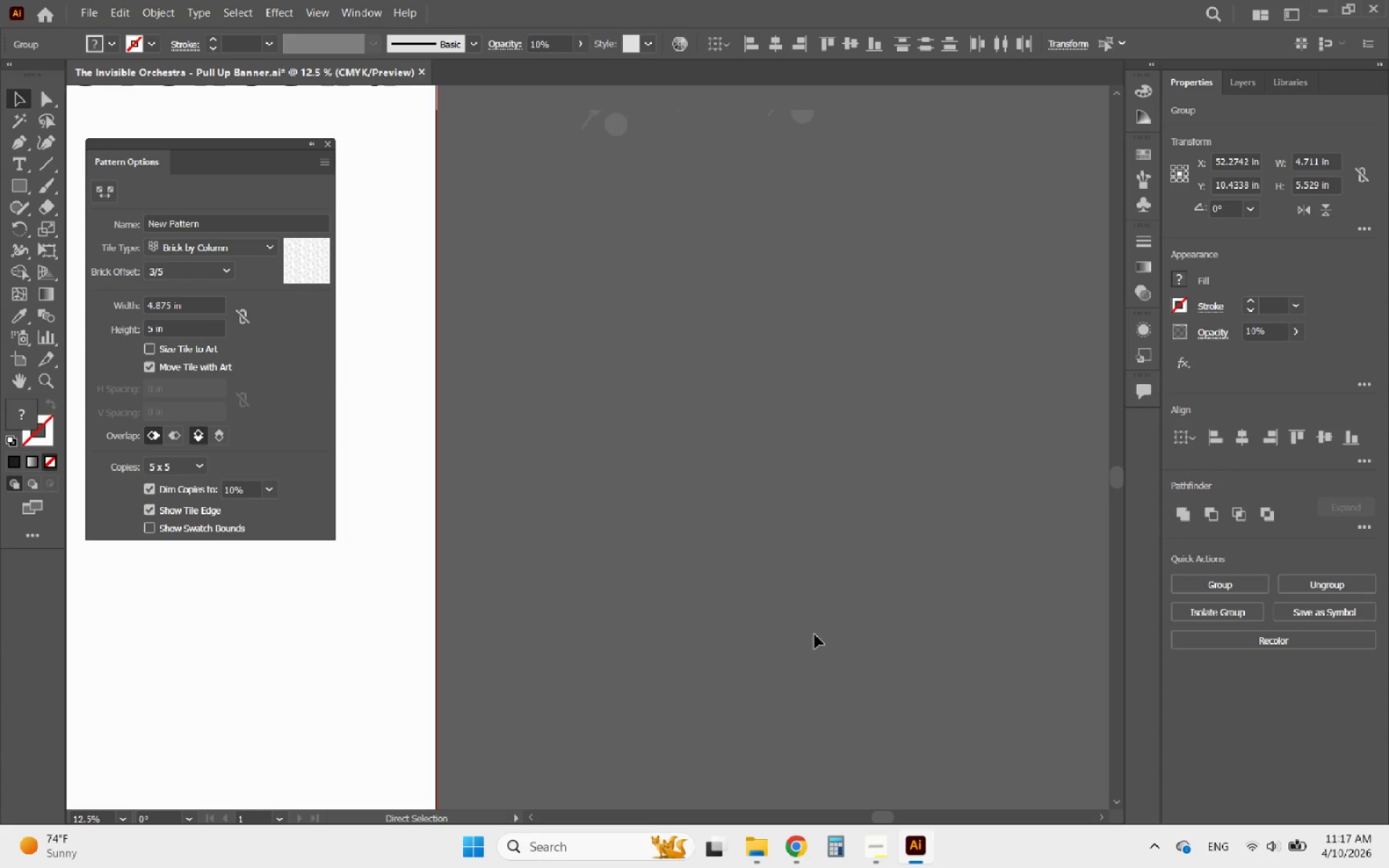 
scroll: coordinate [815, 634], scroll_direction: up, amount: 6.0
 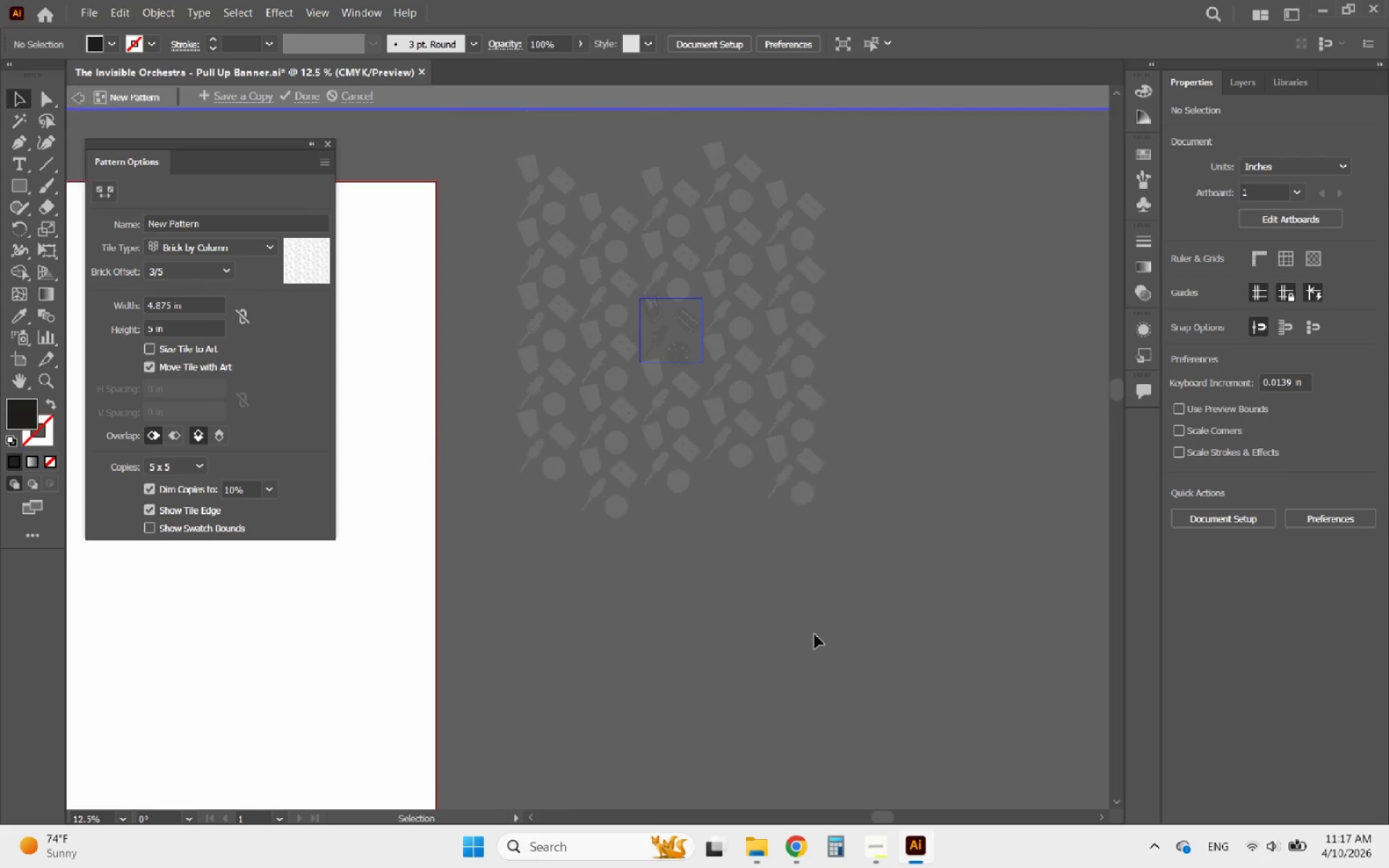 
key(Control+Z)
 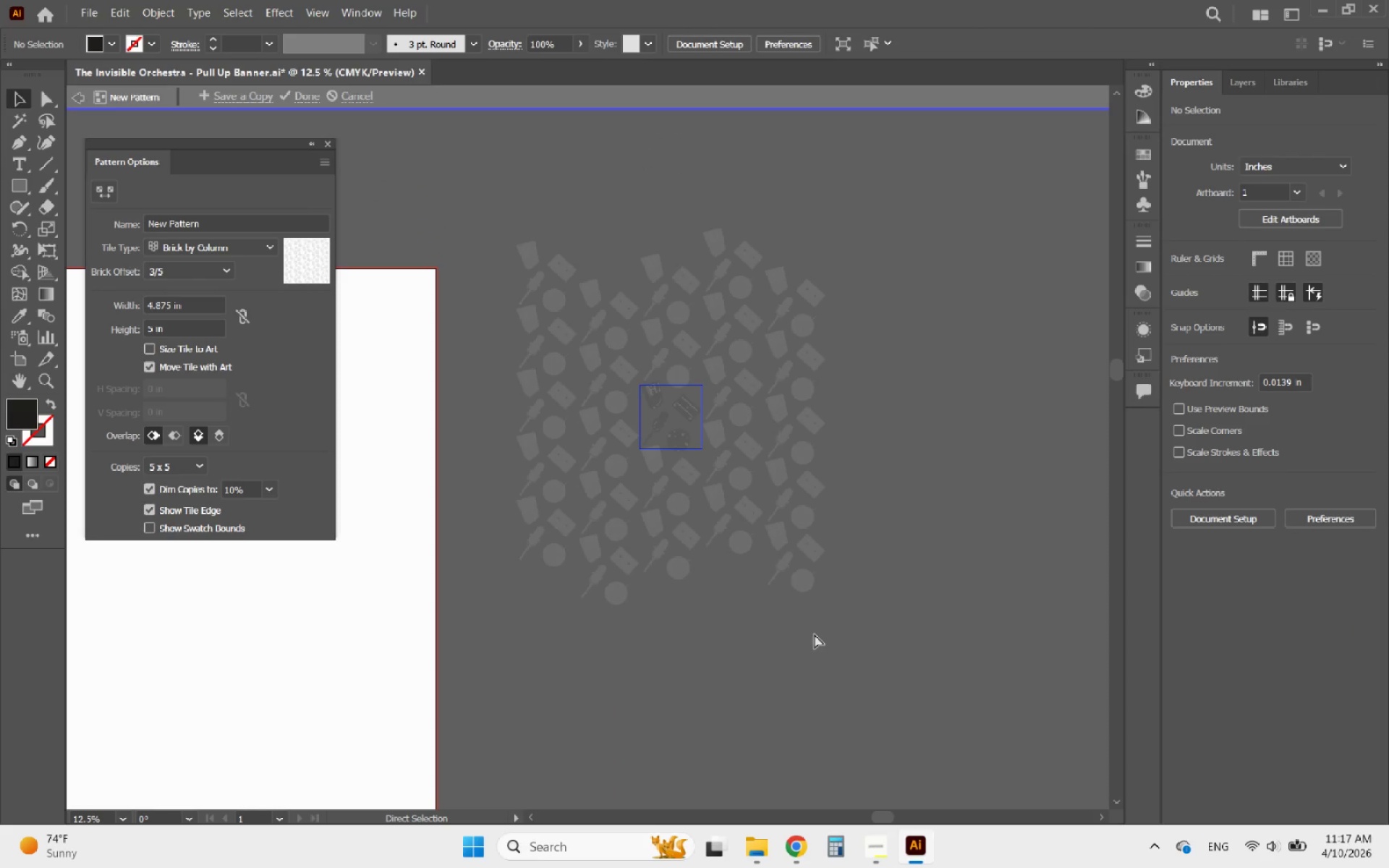 
key(Control+Z)
 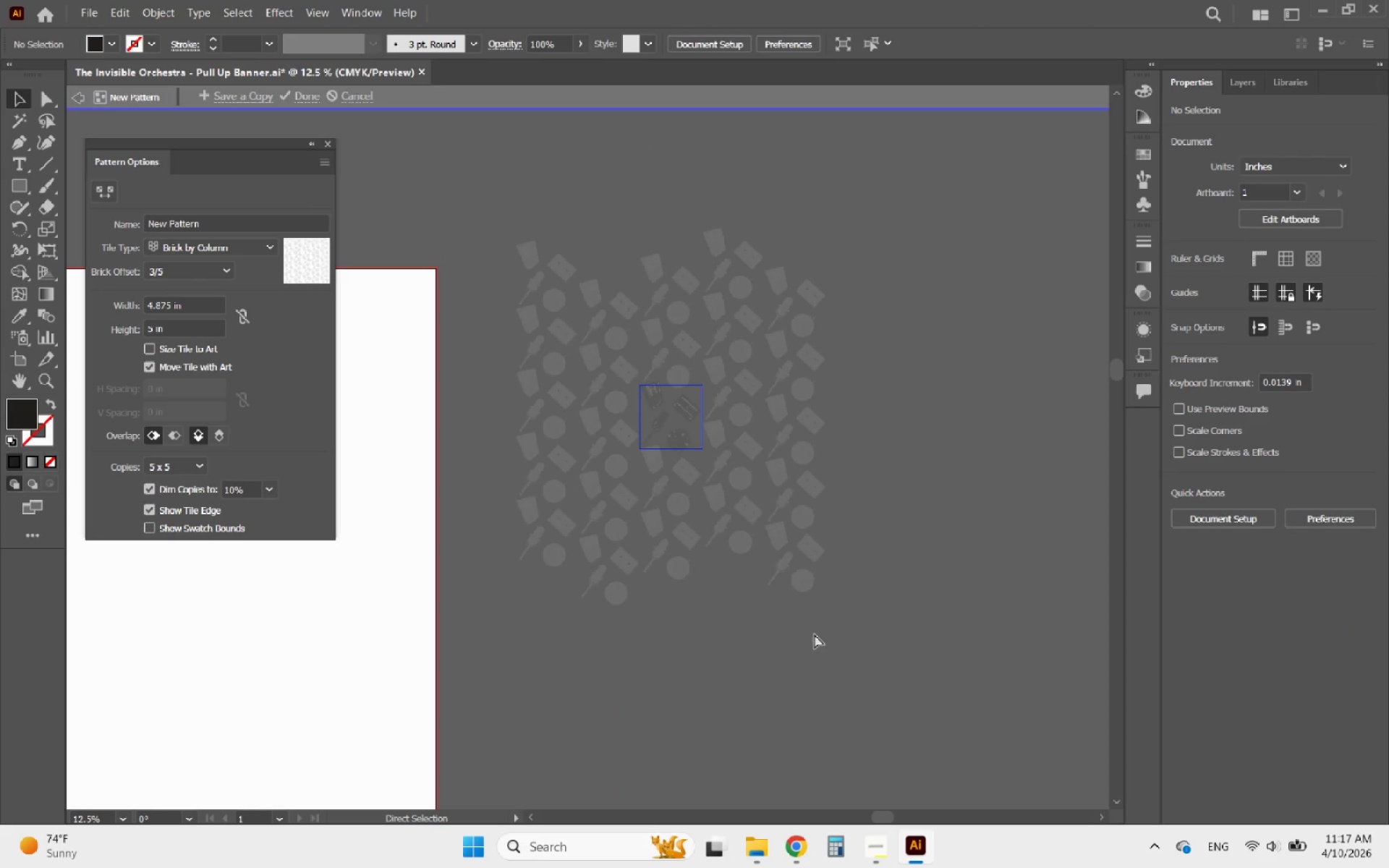 
key(Control+Z)
 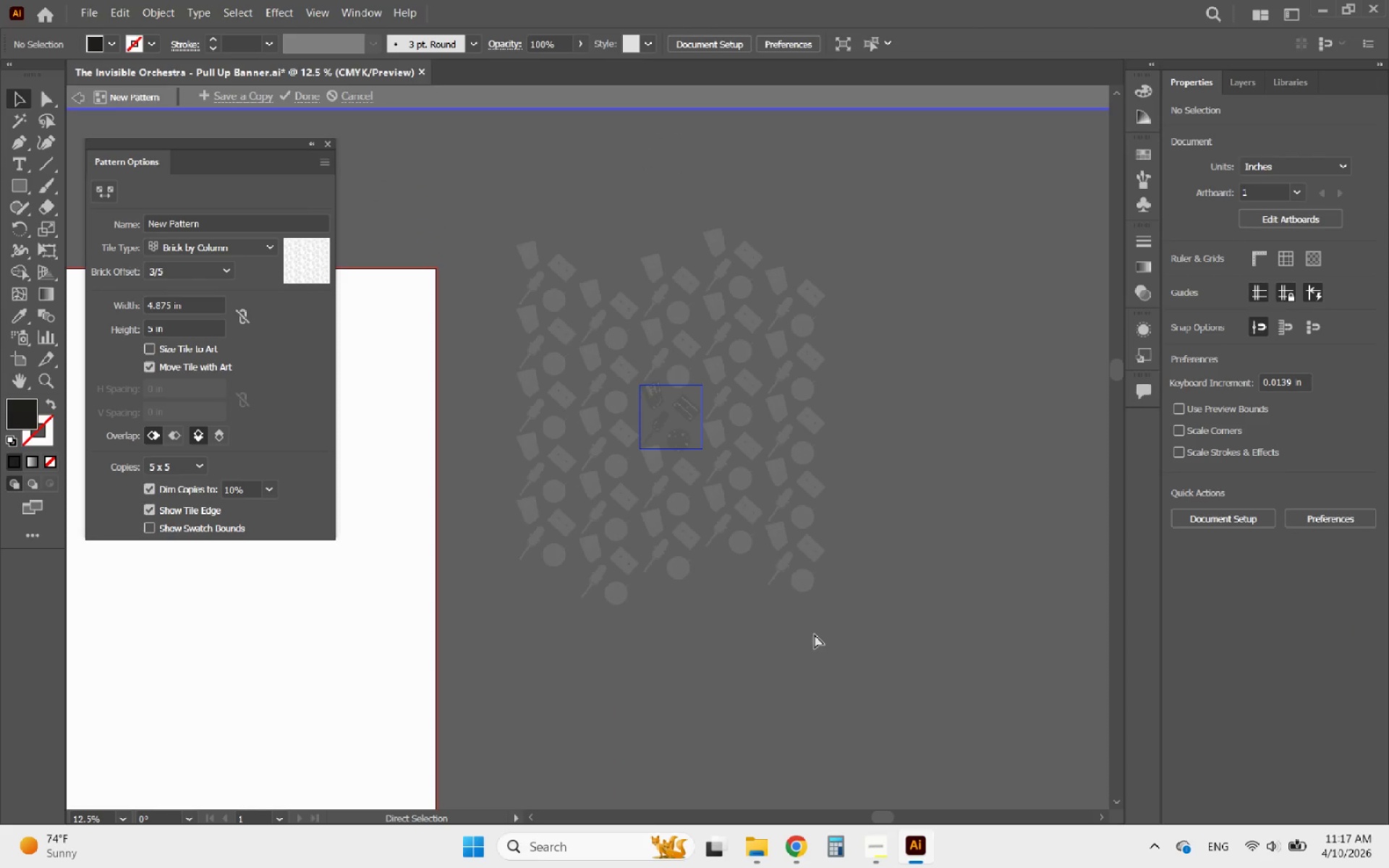 
key(Control+Z)
 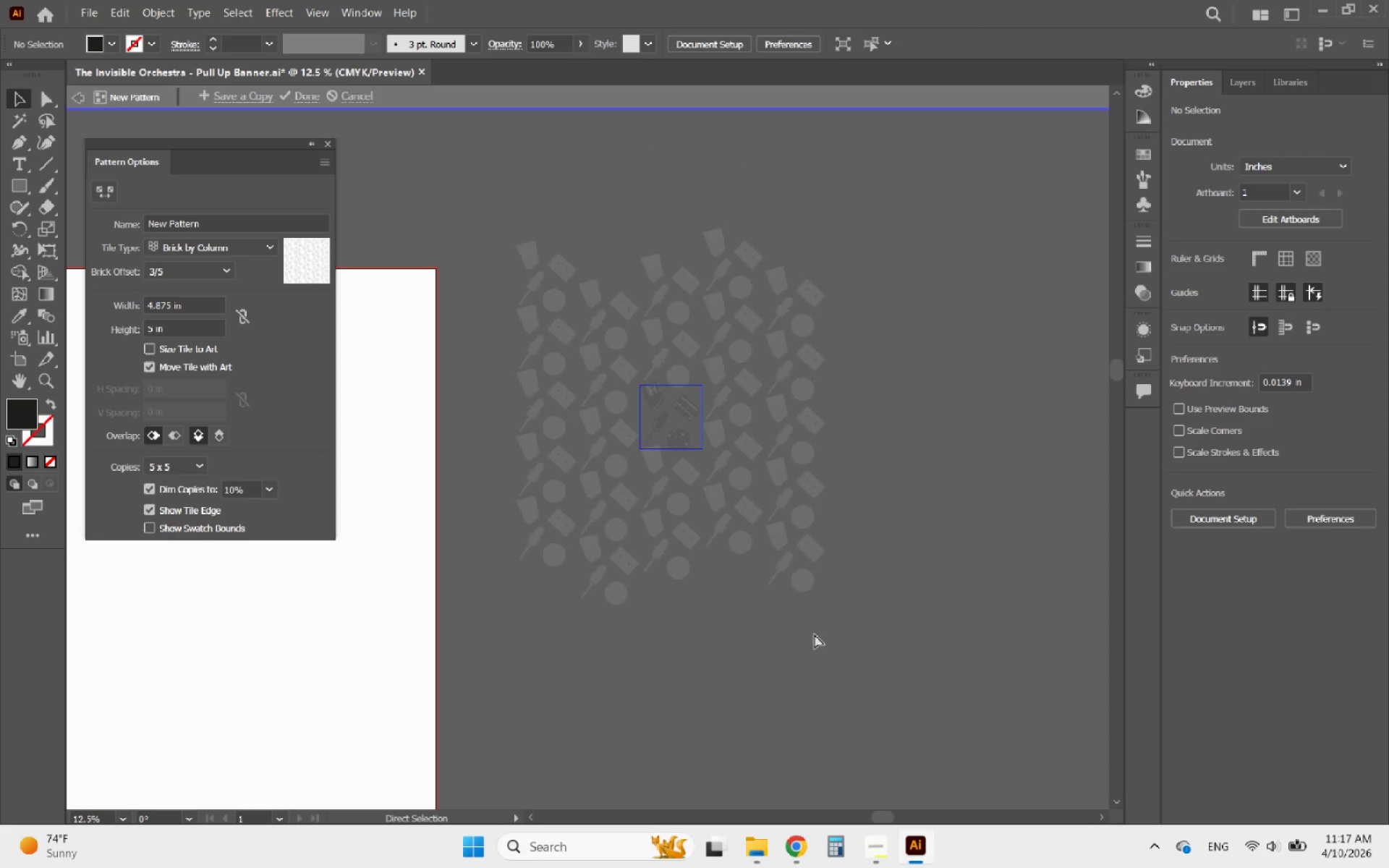 
key(Control+Z)
 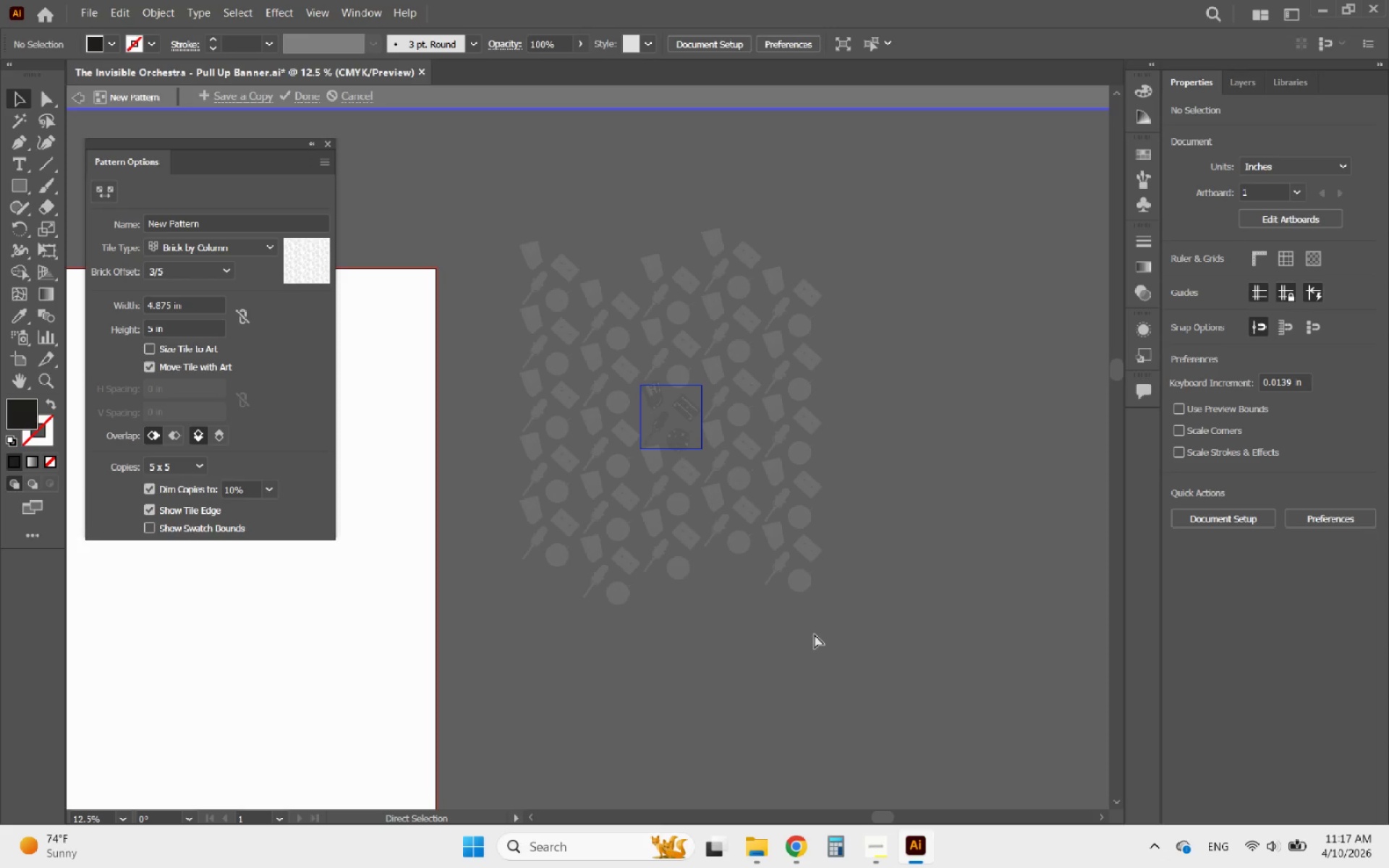 
key(Control+Z)
 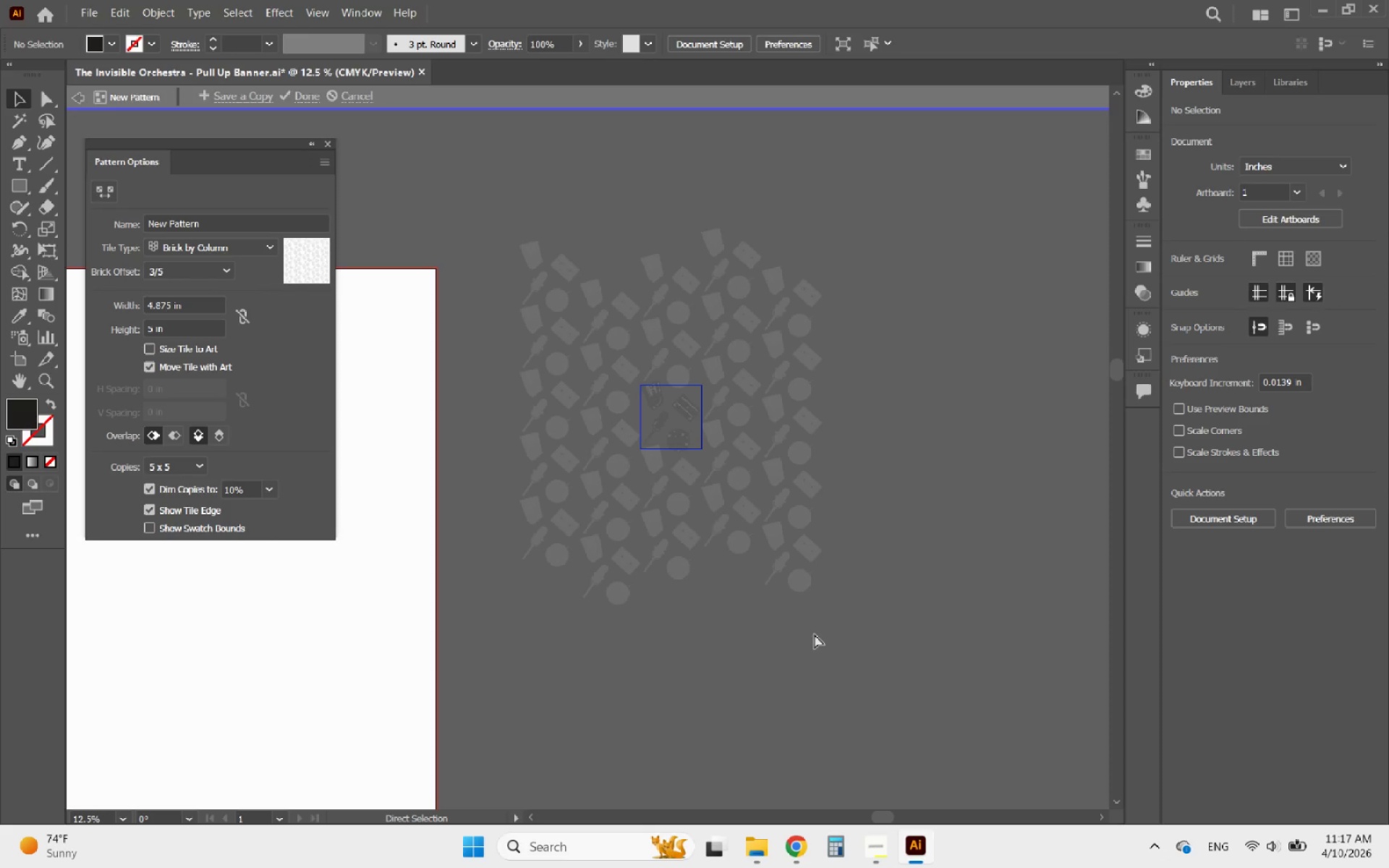 
key(Control+Z)
 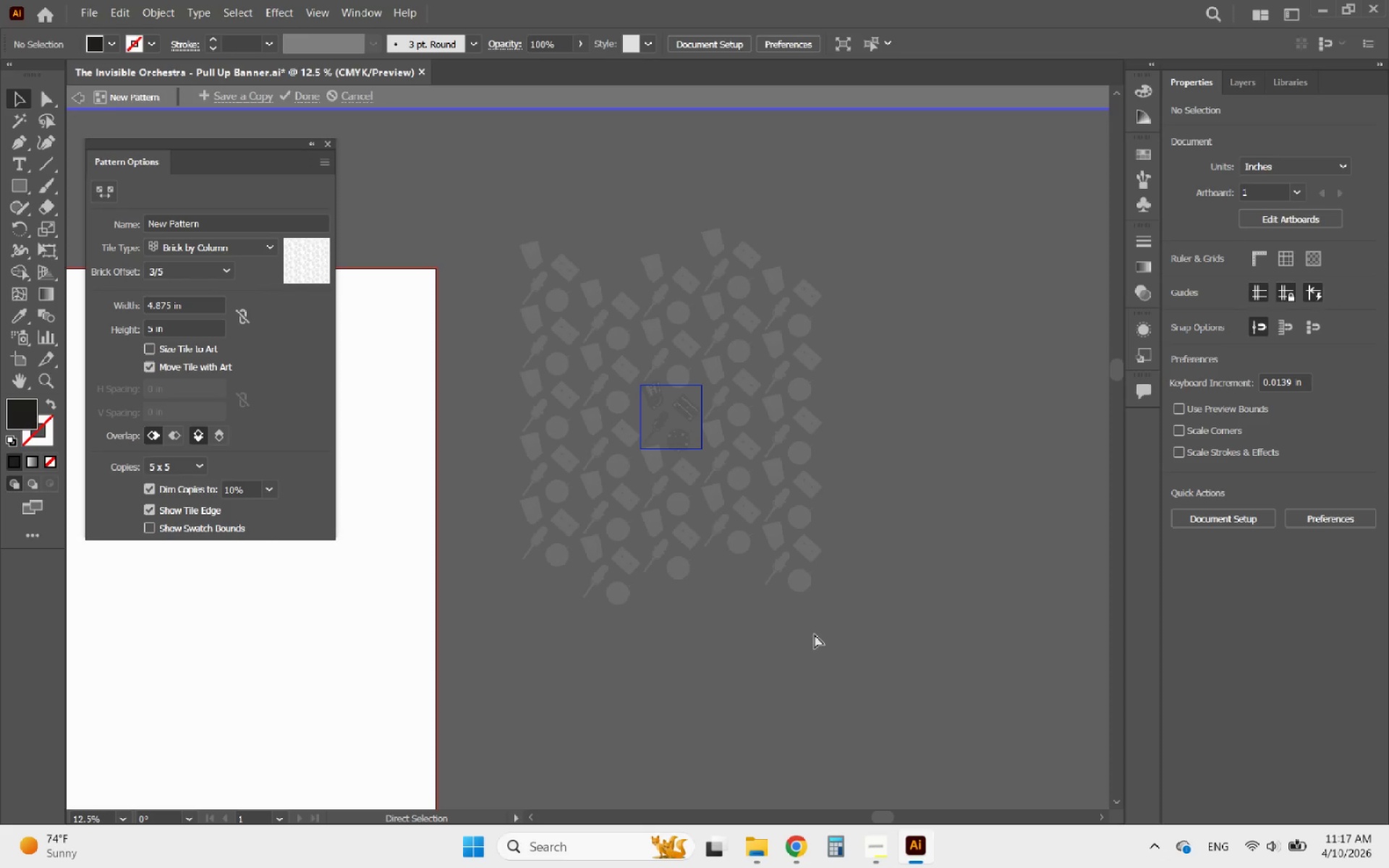 
key(Control+Z)
 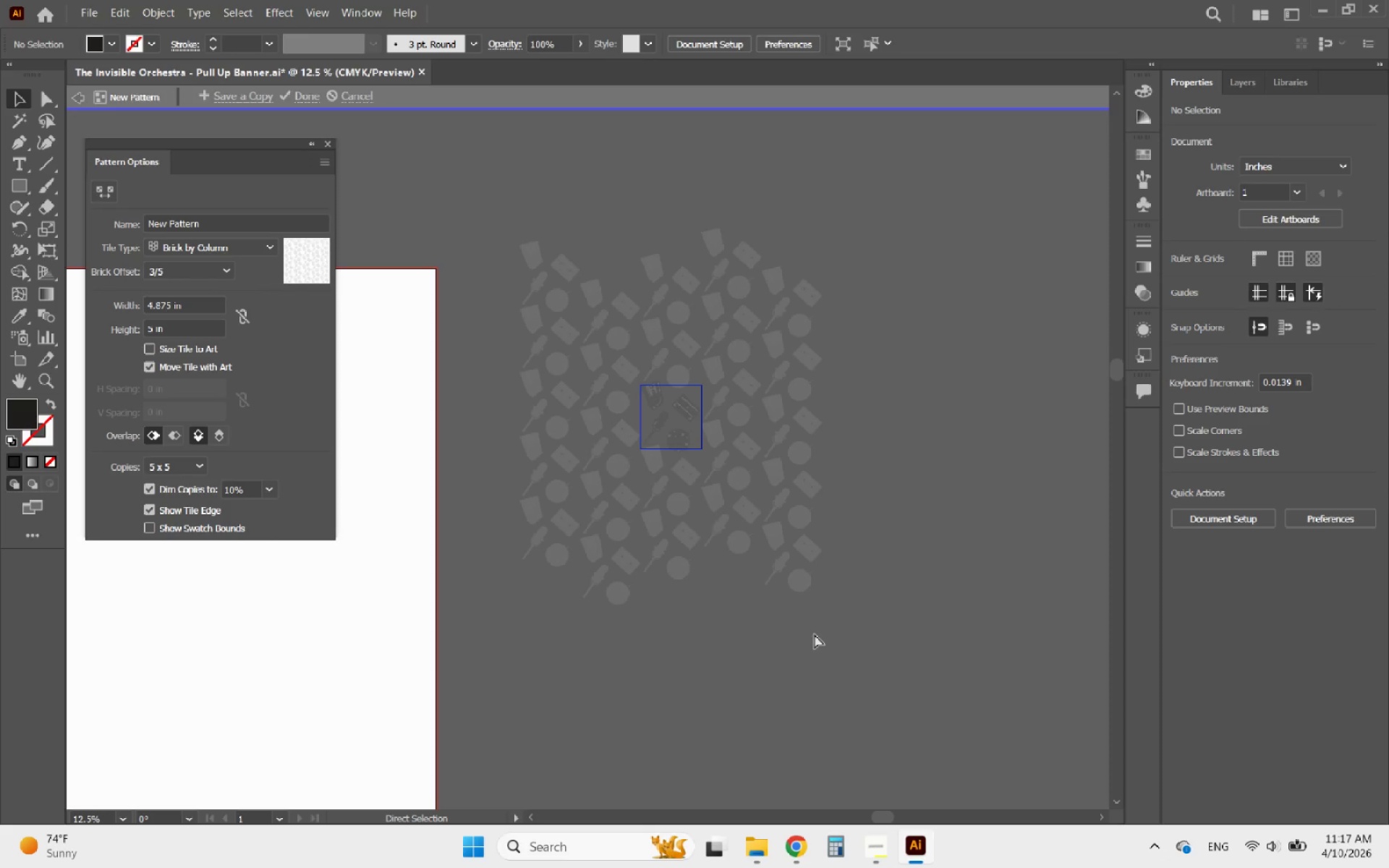 
key(Control+Z)
 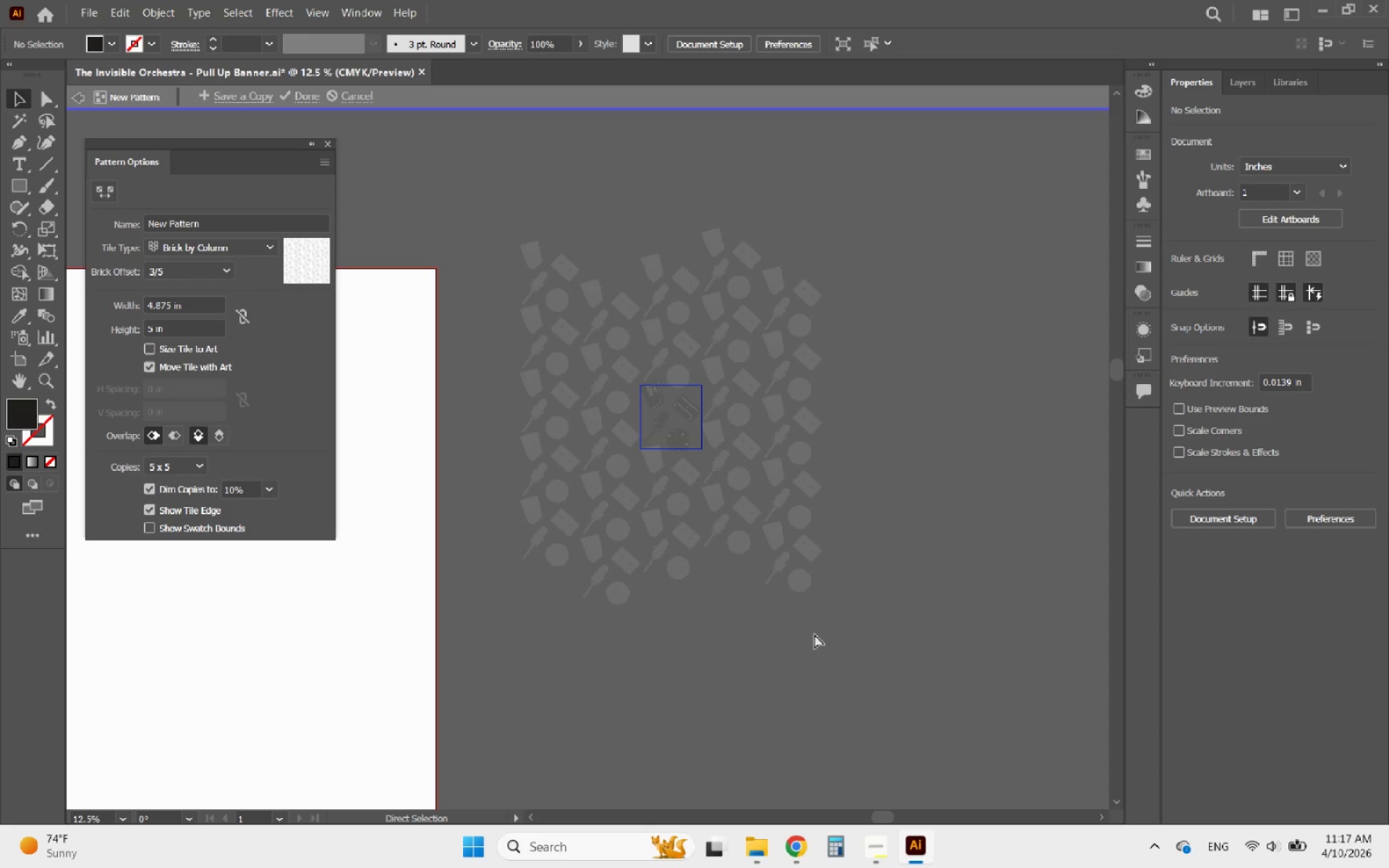 
key(Control+Z)
 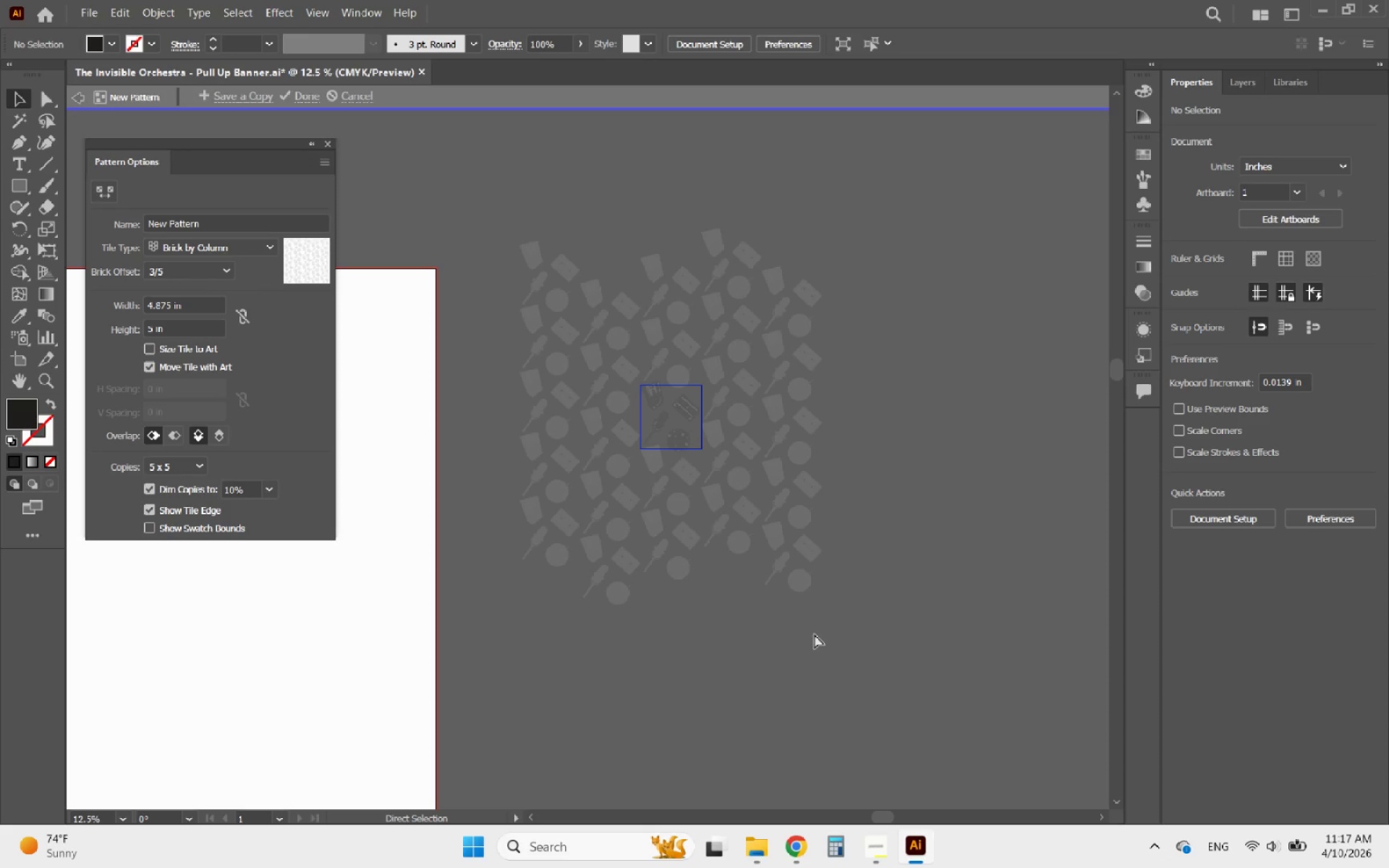 
key(Control+Z)
 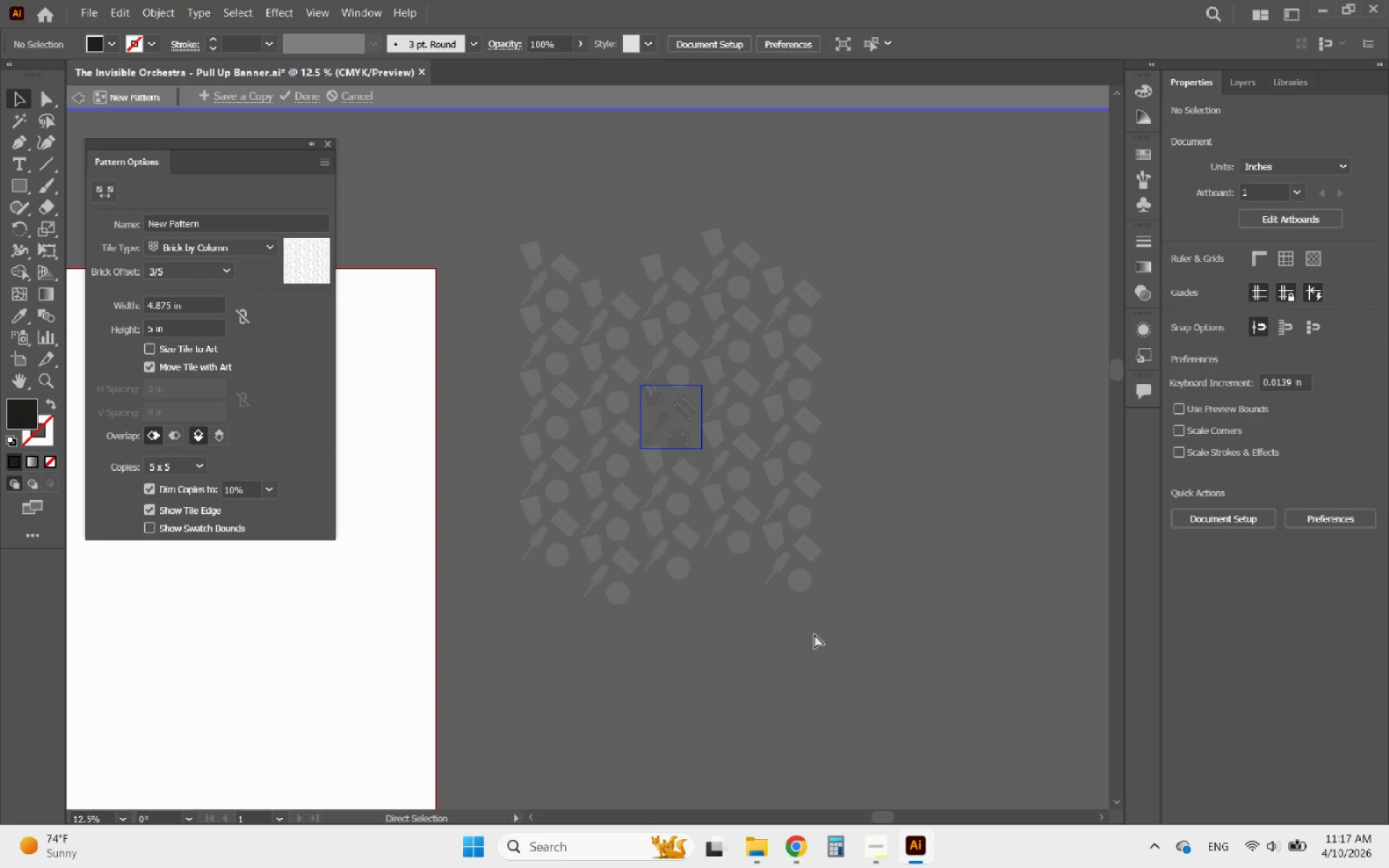 
key(Control+Z)
 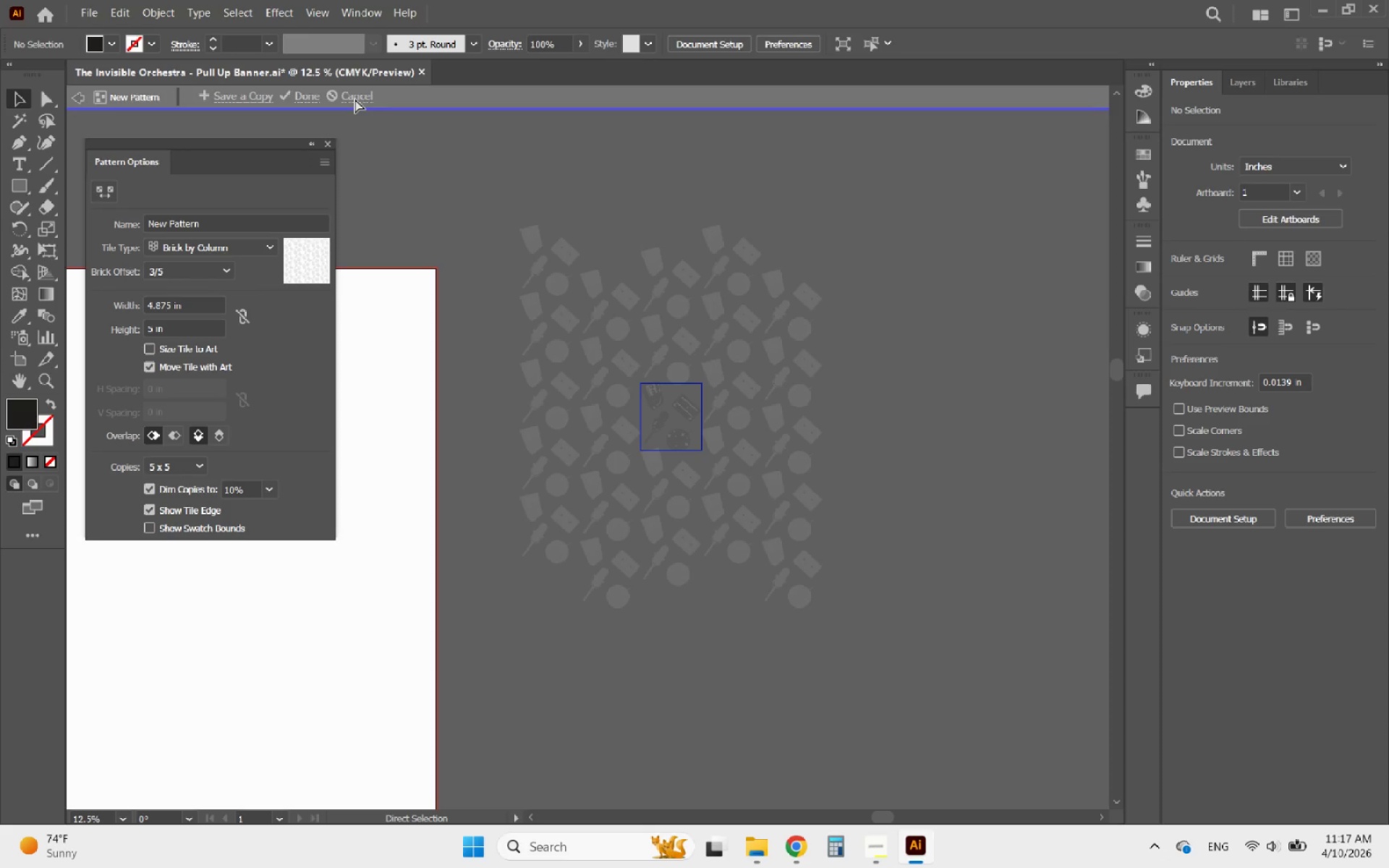 
left_click([355, 99])
 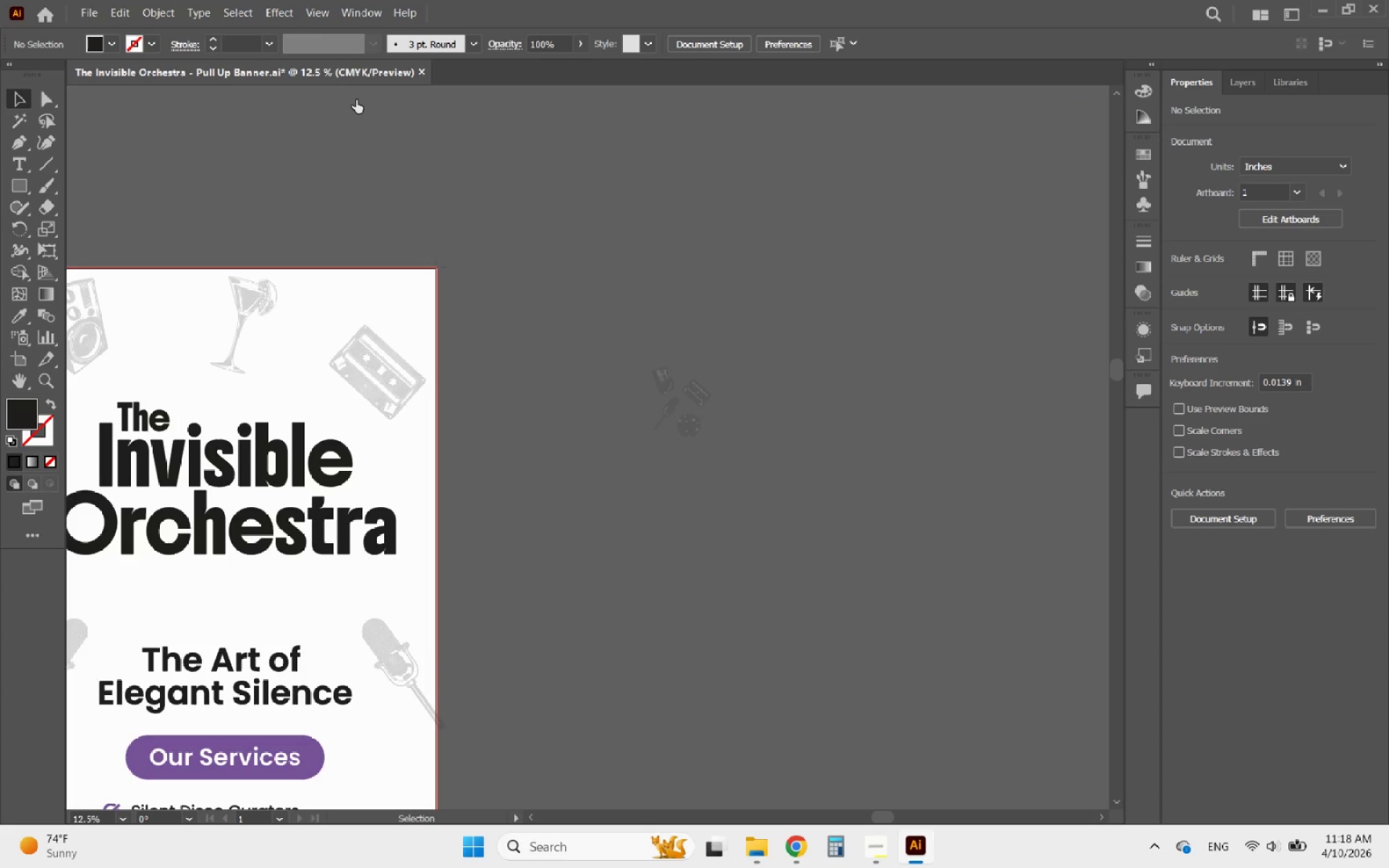 
wait(6.23)
 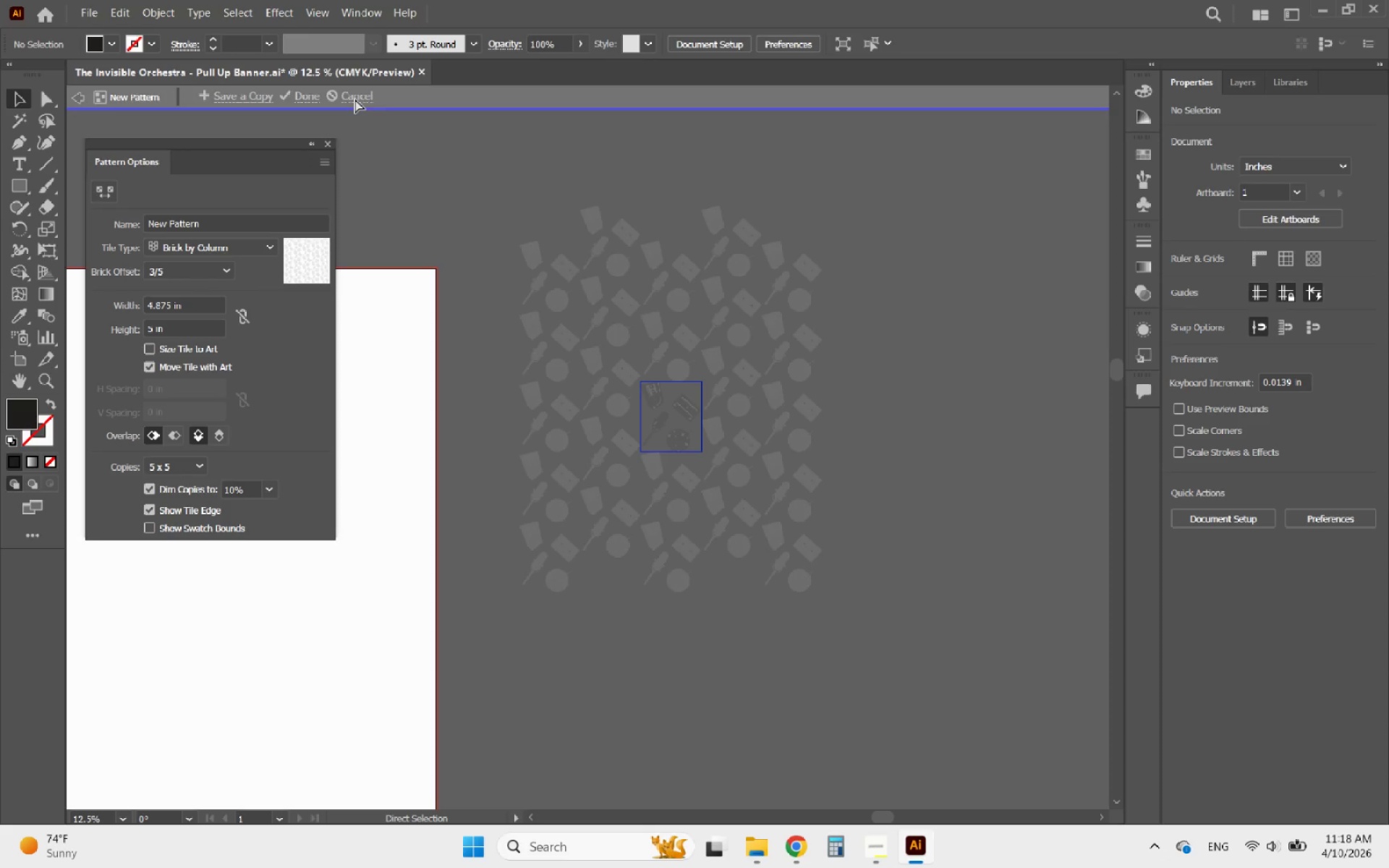 
left_click_drag(start_coordinate=[718, 479], to_coordinate=[616, 338])
 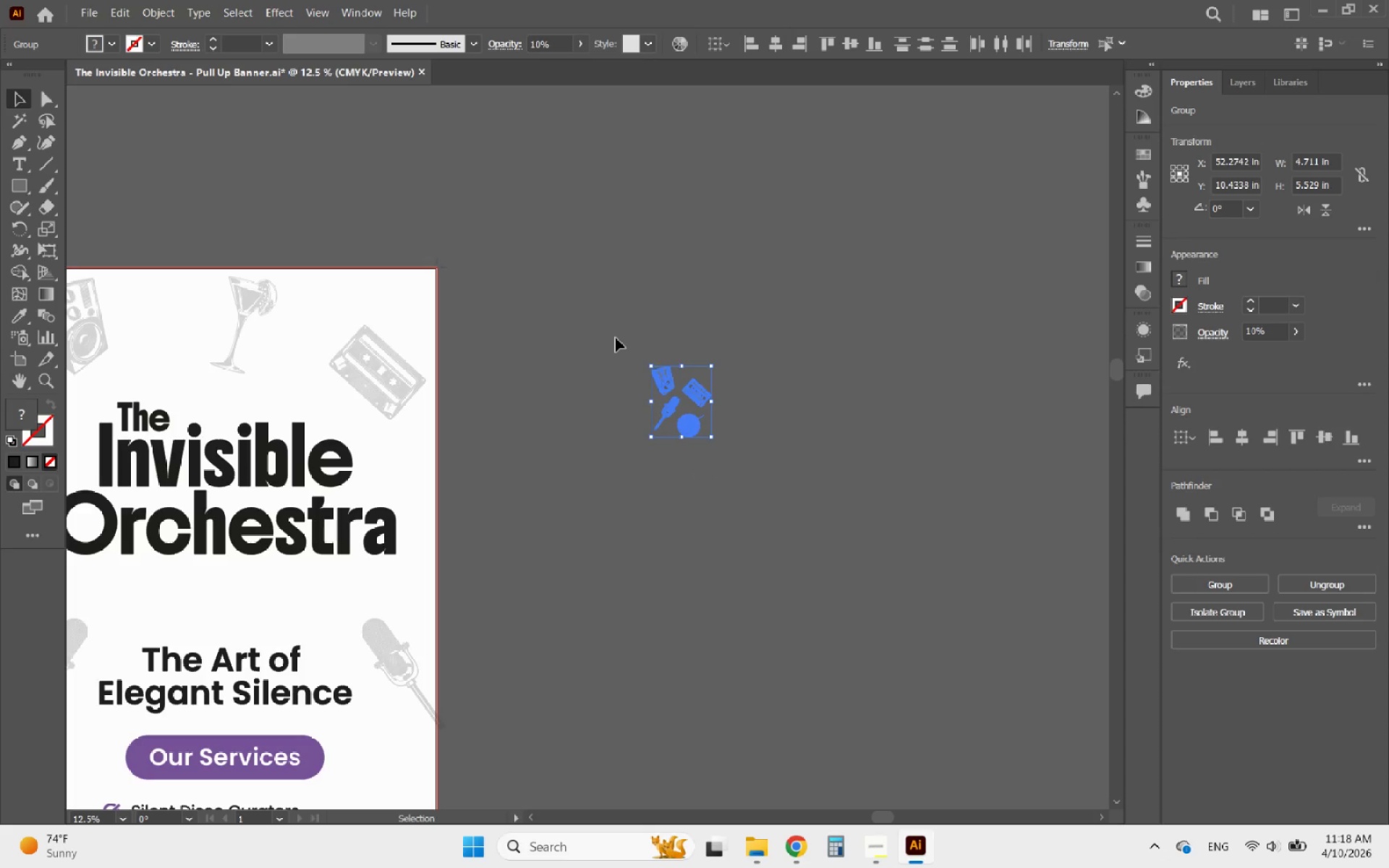 
key(Delete)
 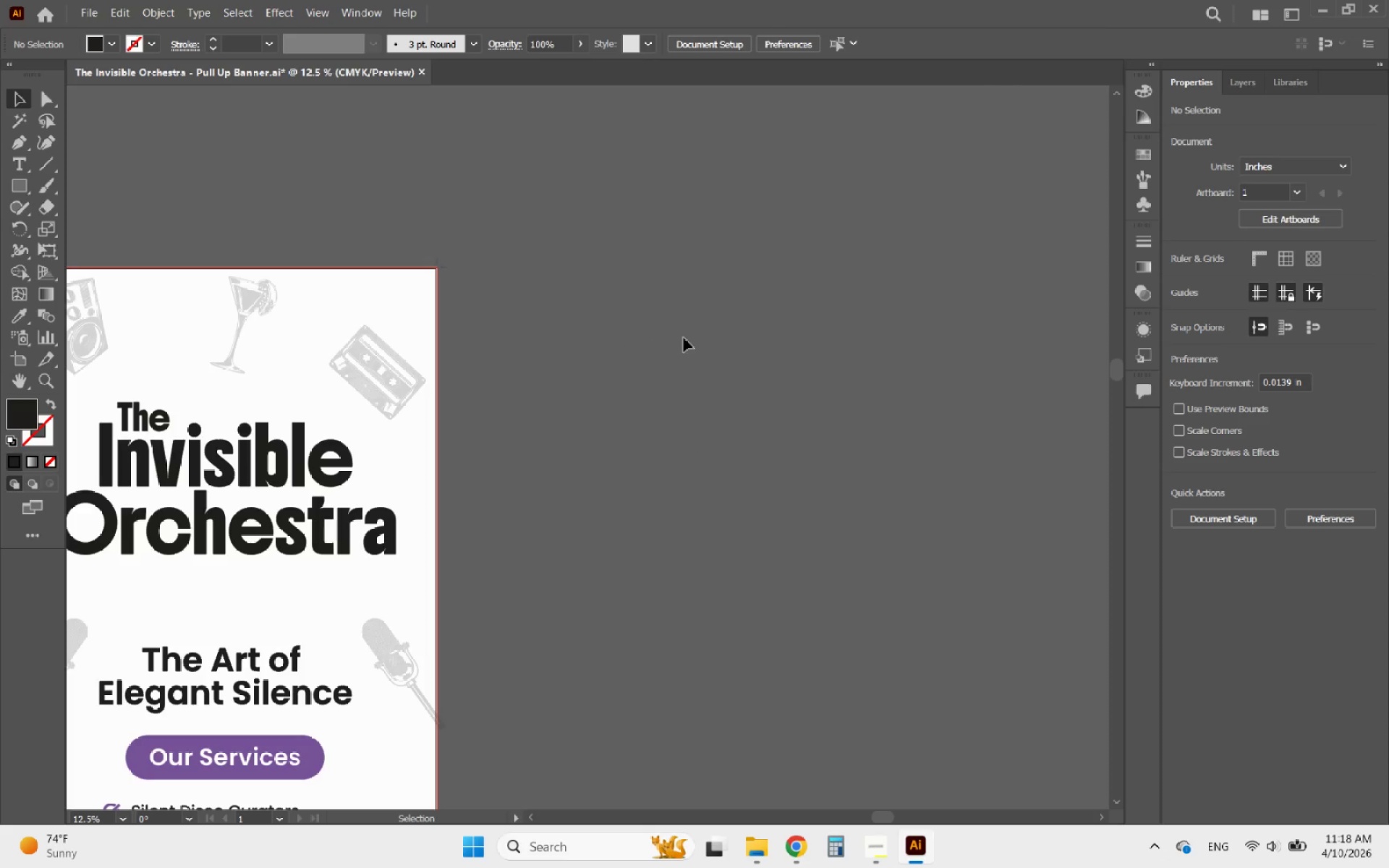 
hold_key(key=AltLeft, duration=0.48)
scroll: coordinate [747, 344], scroll_direction: down, amount: 2.0
 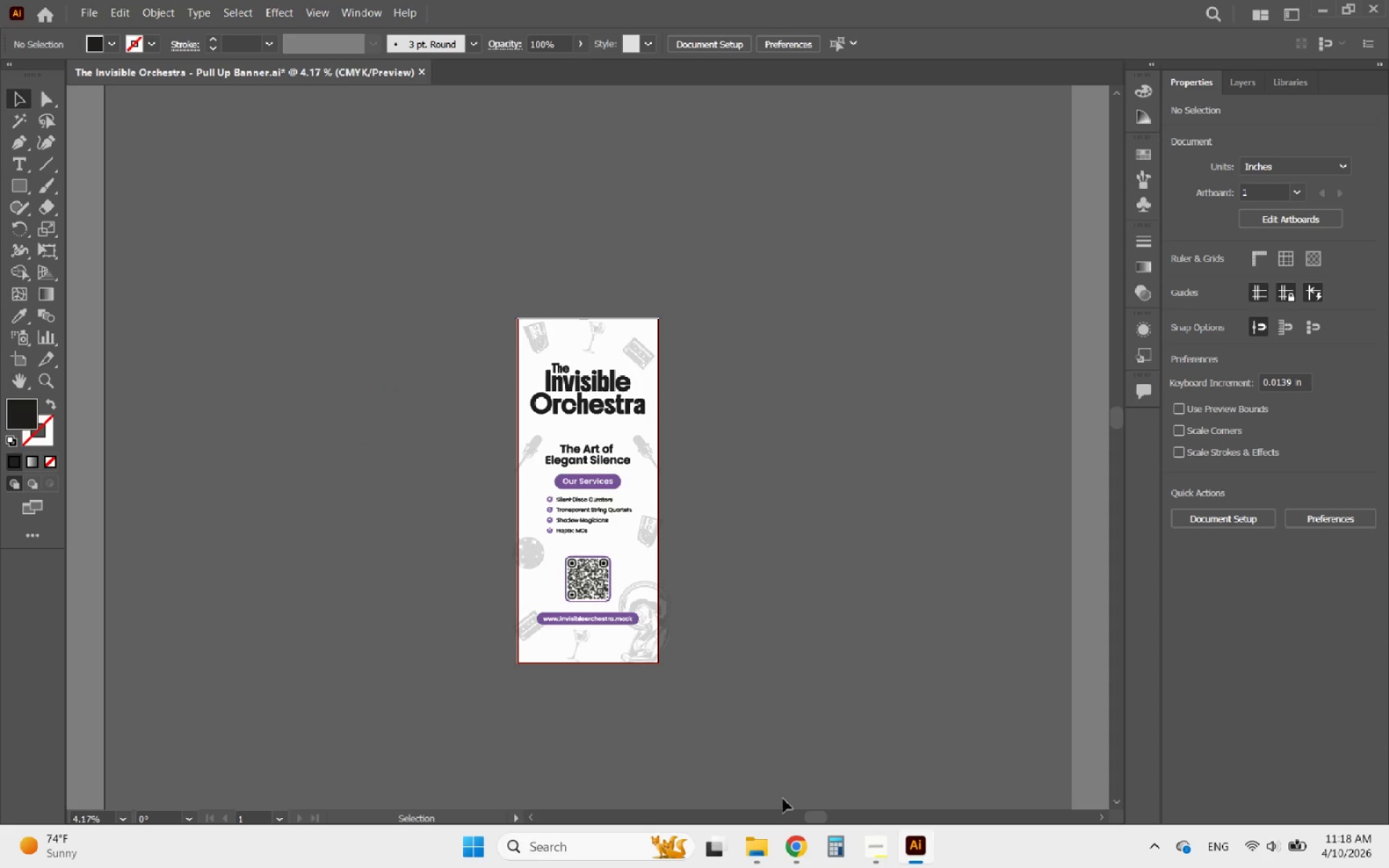 
left_click([799, 854])
 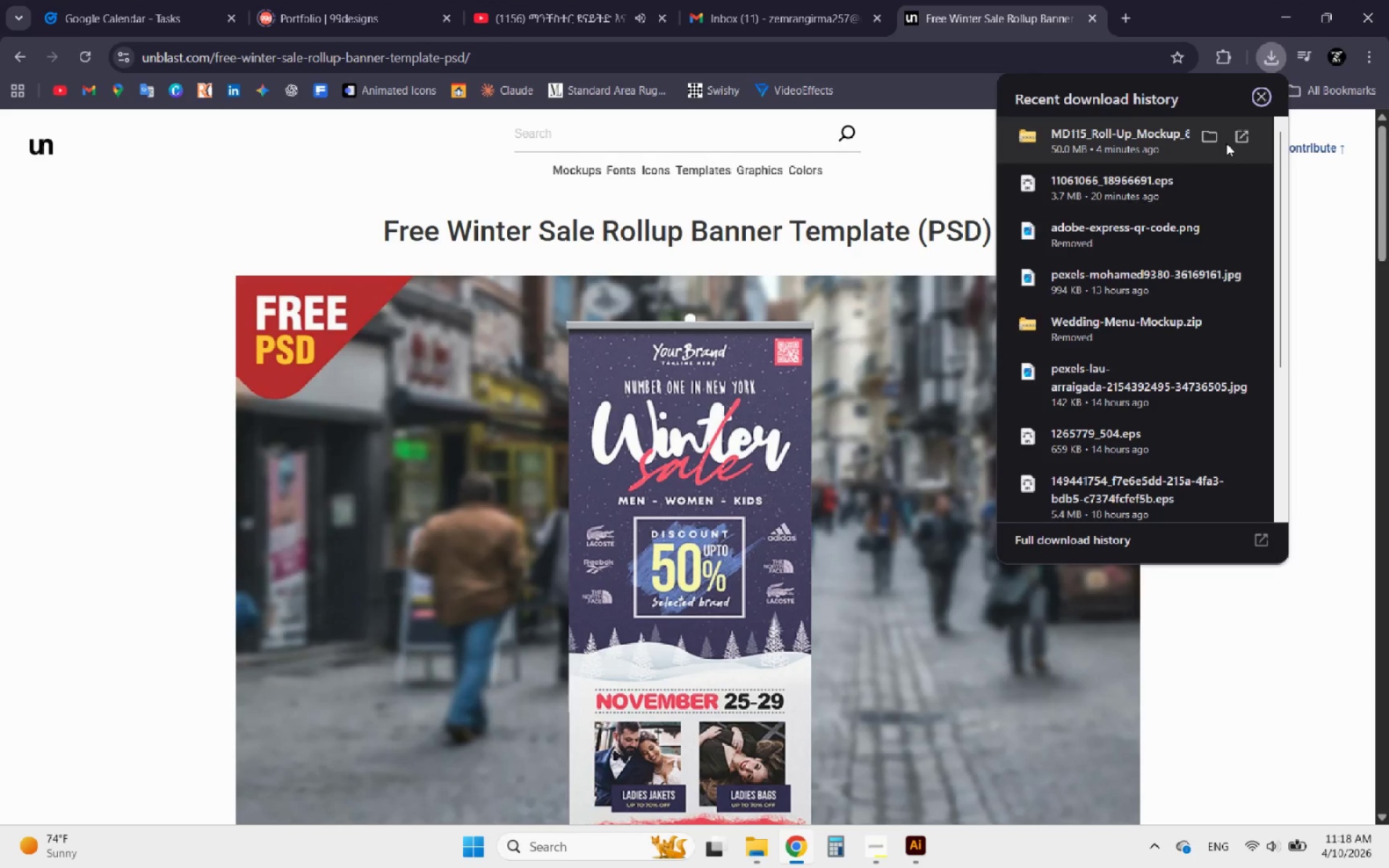 
left_click([1210, 137])
 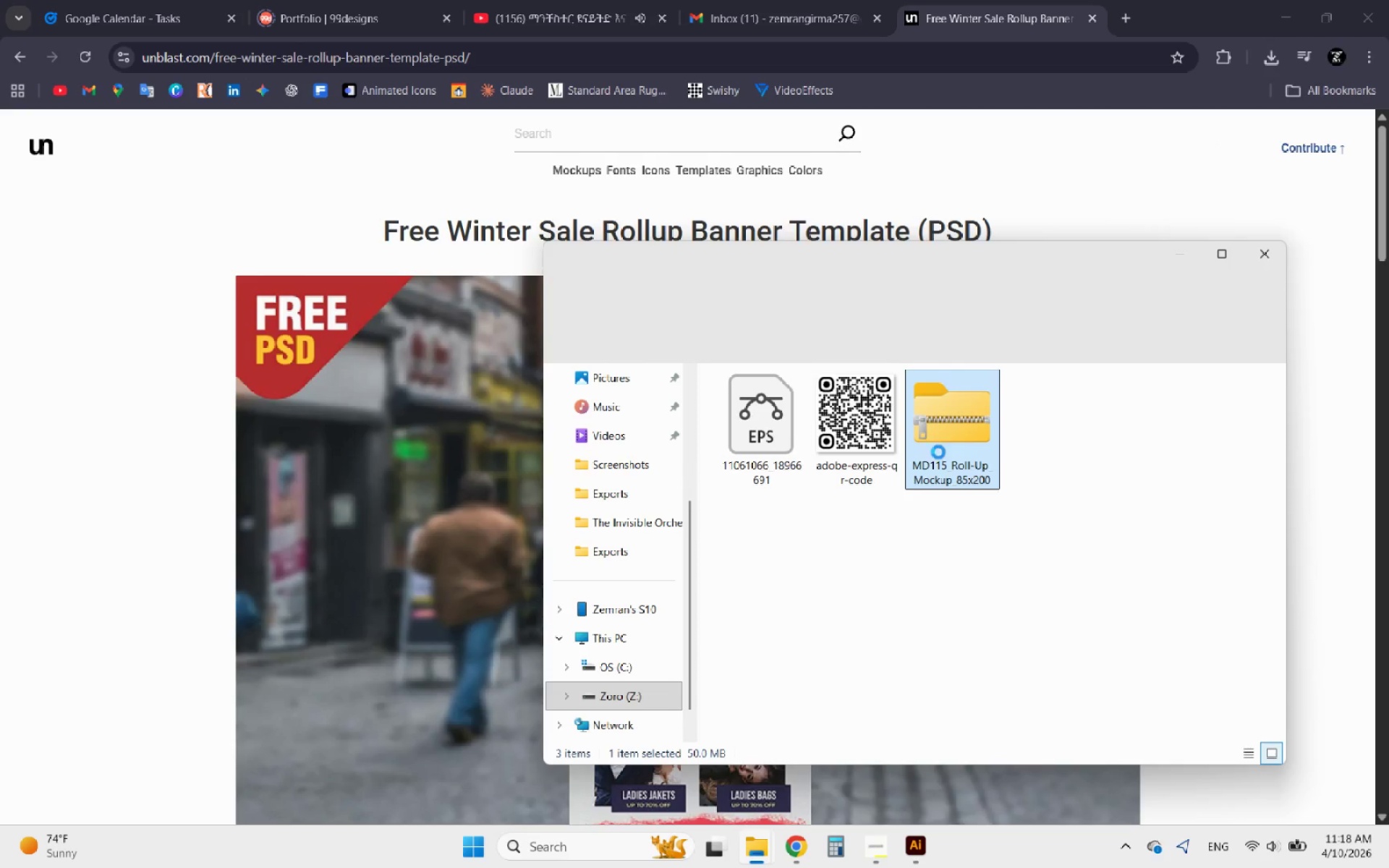 
right_click([949, 415])
 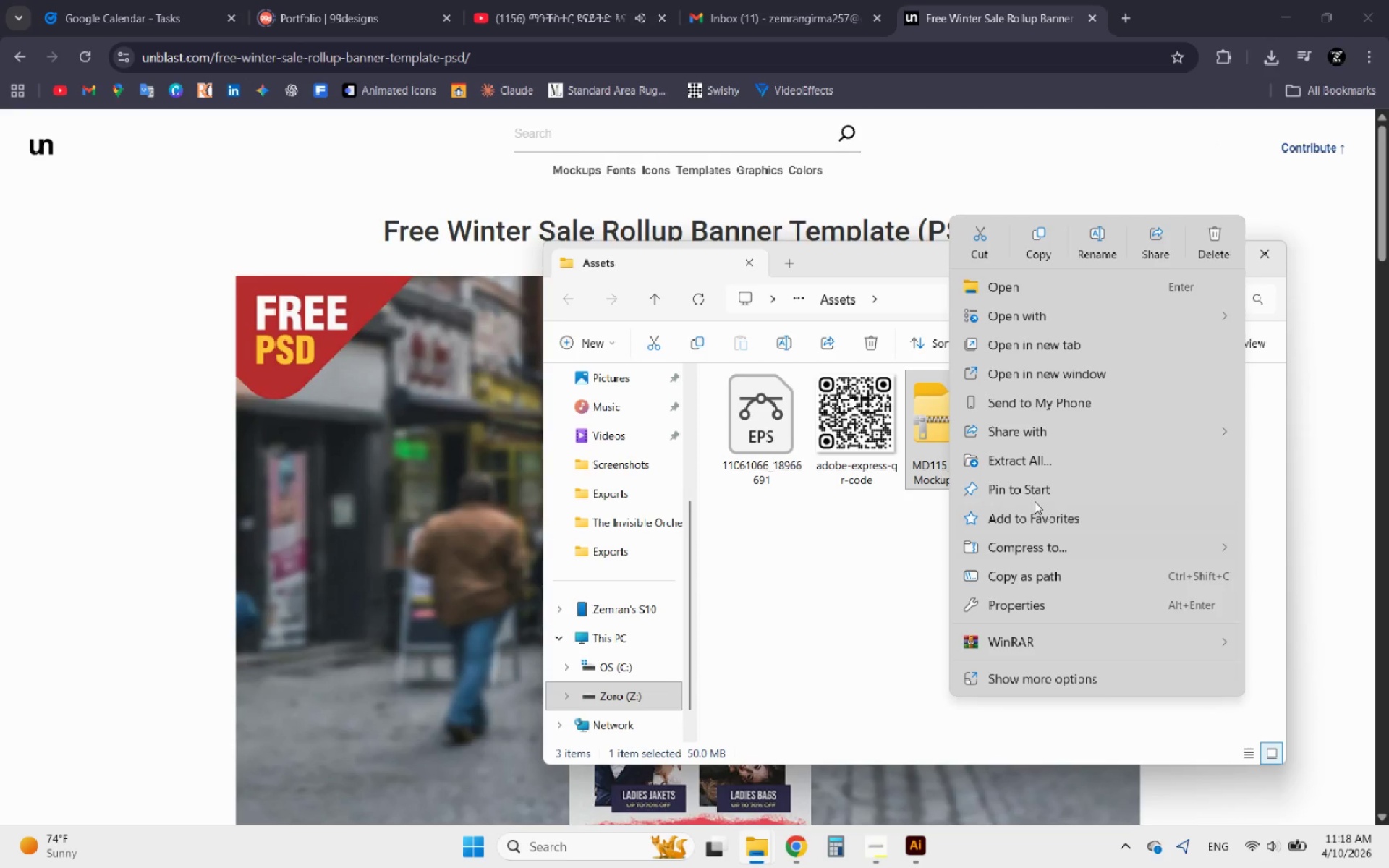 
left_click([1014, 463])
 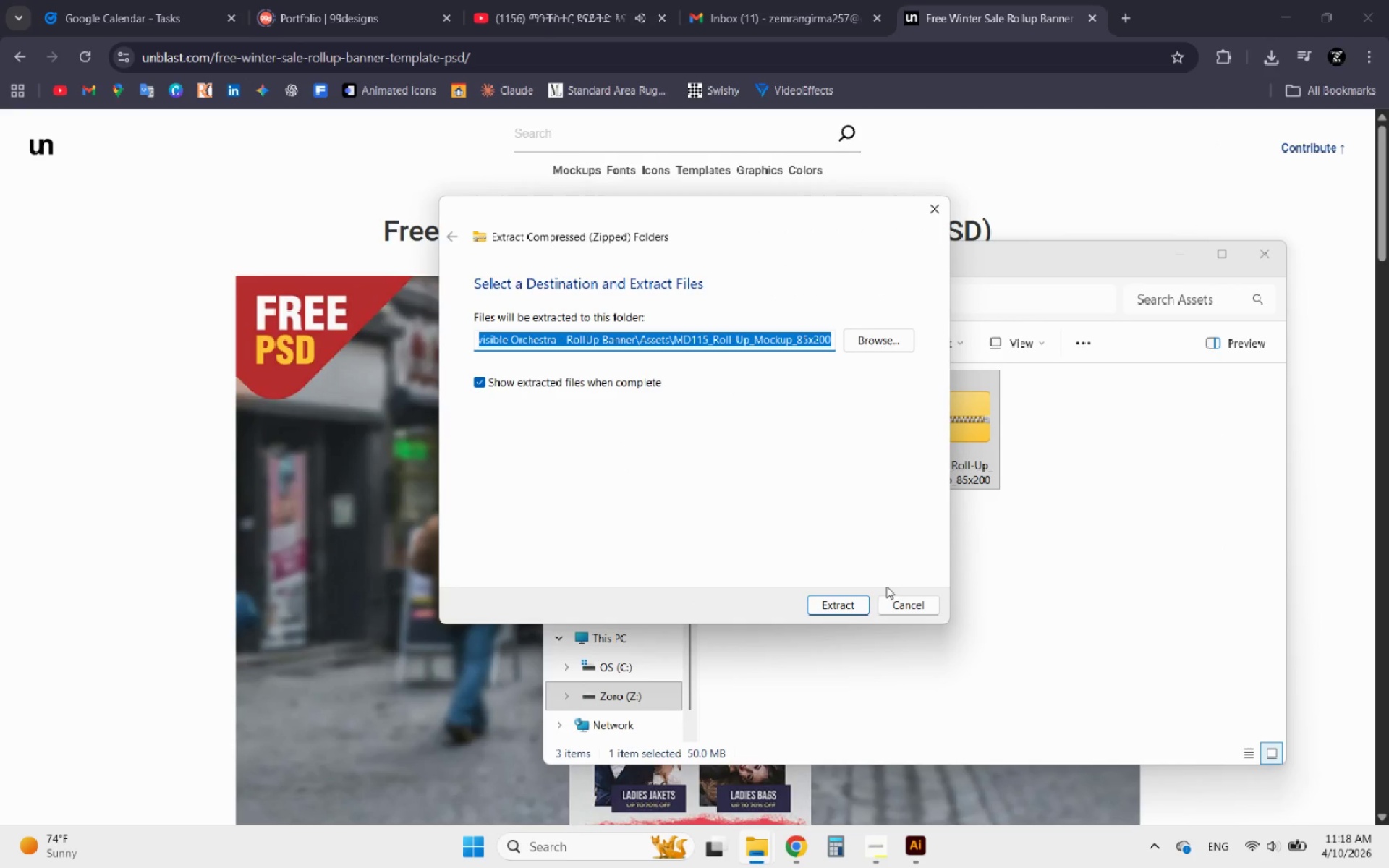 
left_click([840, 612])
 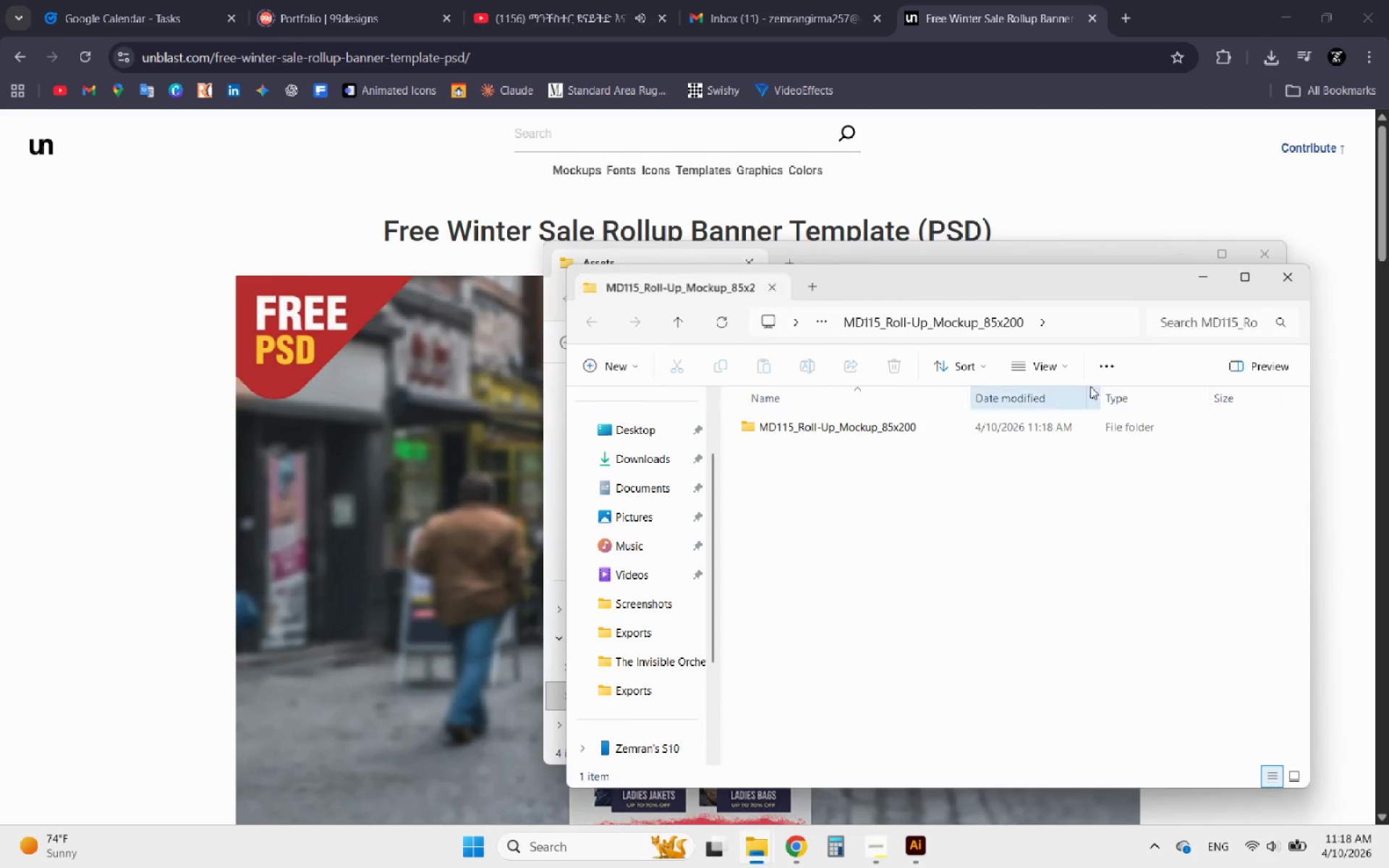 
left_click([1288, 283])
 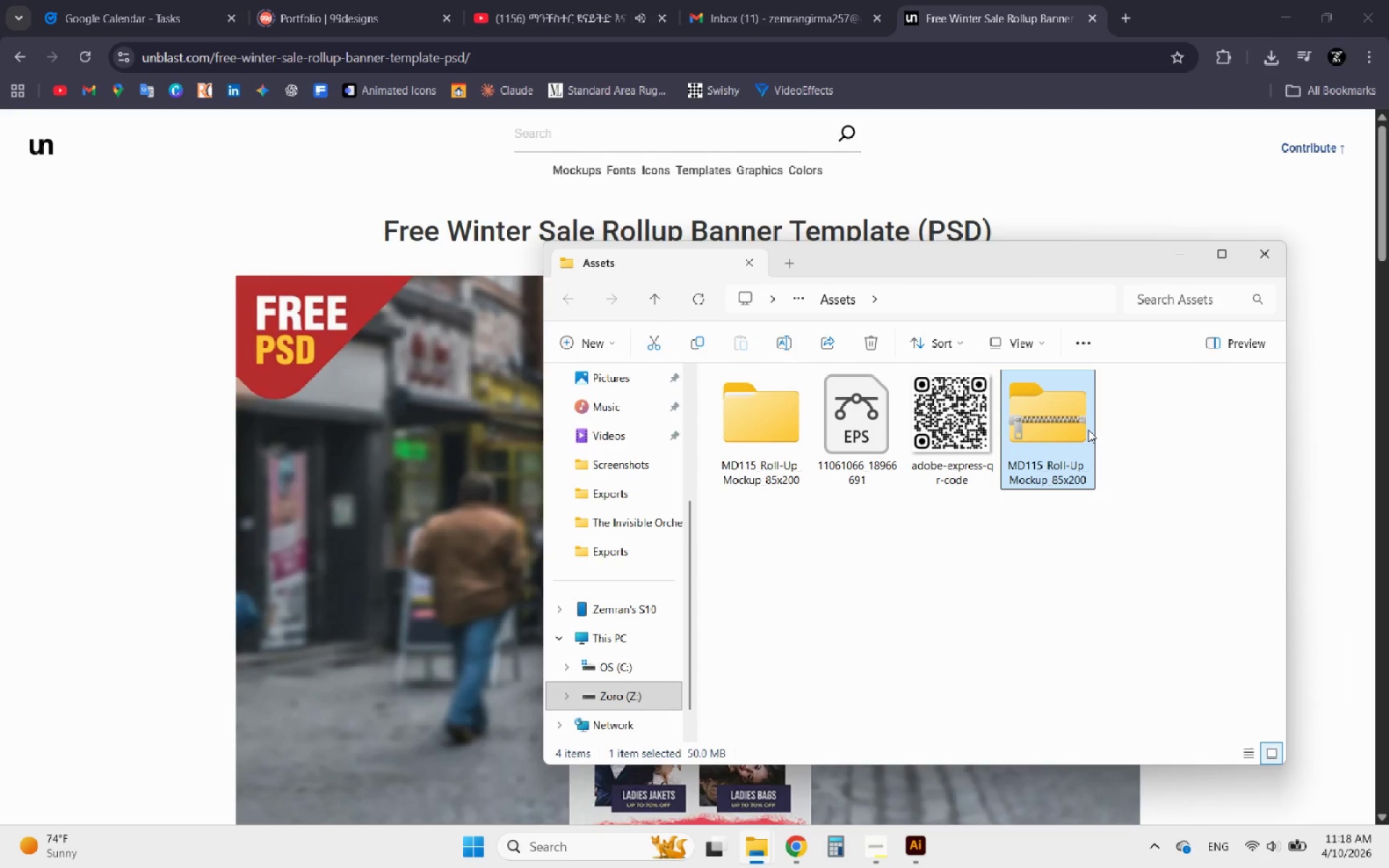 
key(Shift+Delete)
 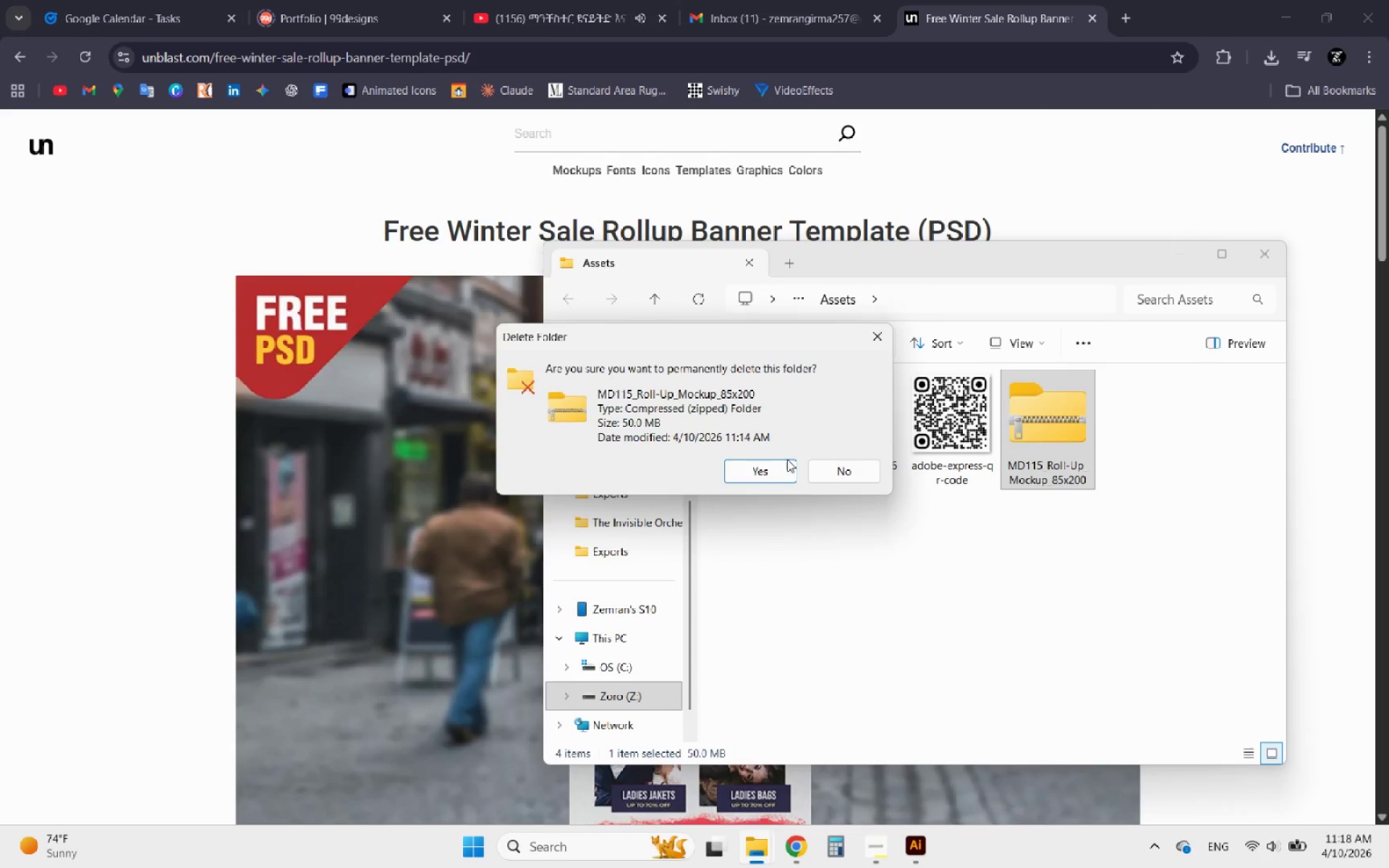 
left_click([772, 469])
 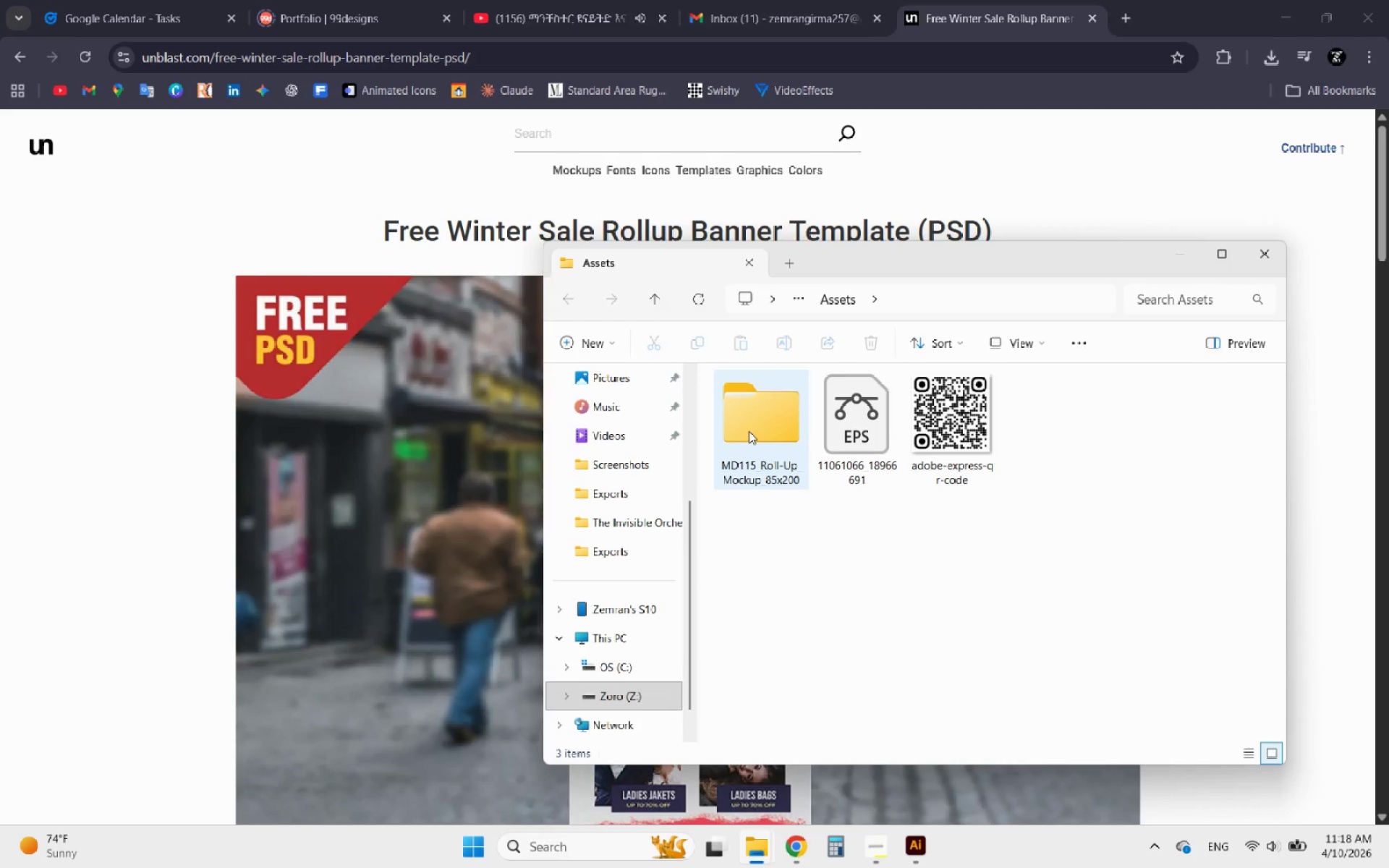 
double_click([749, 431])
 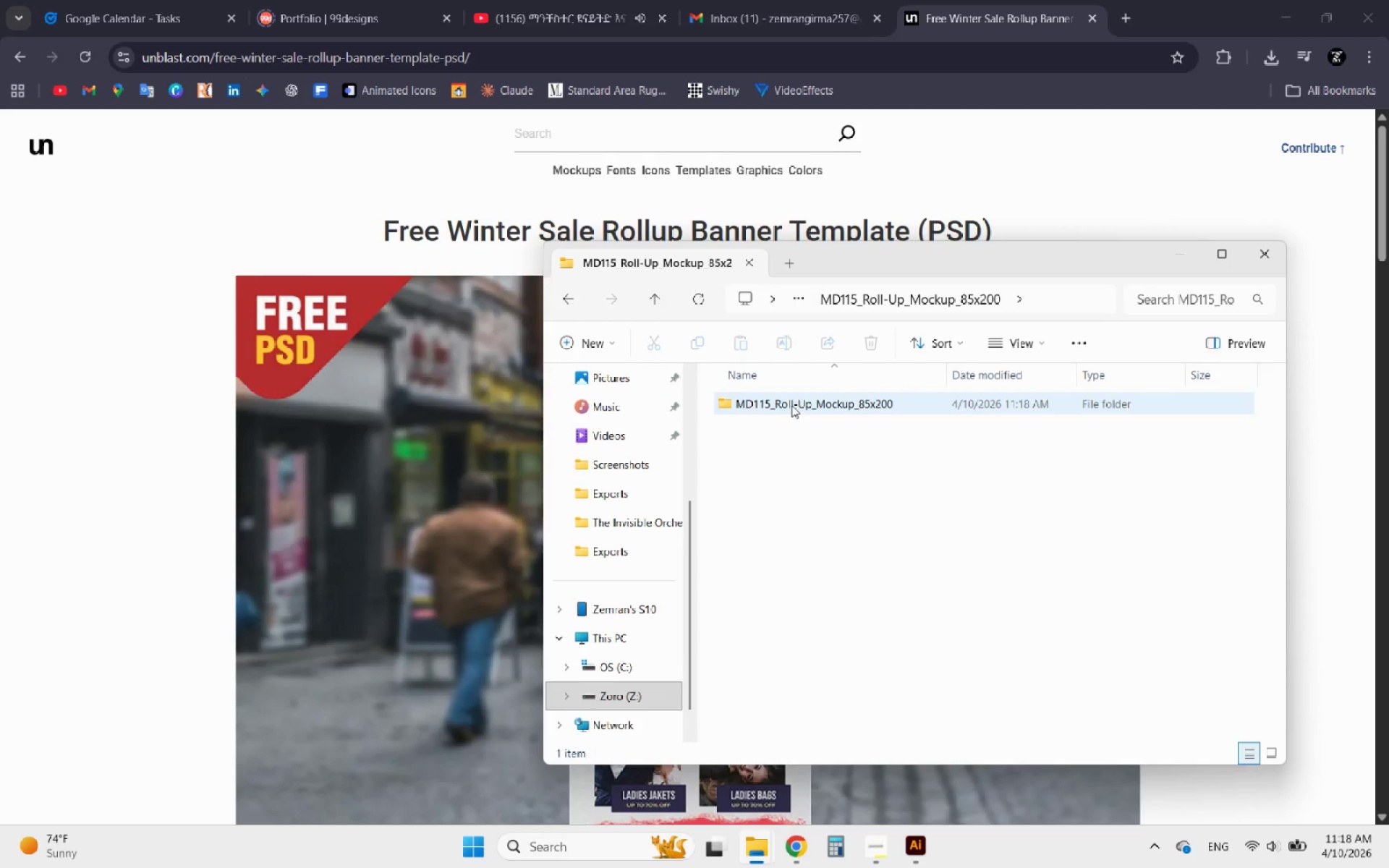 
double_click([791, 405])
 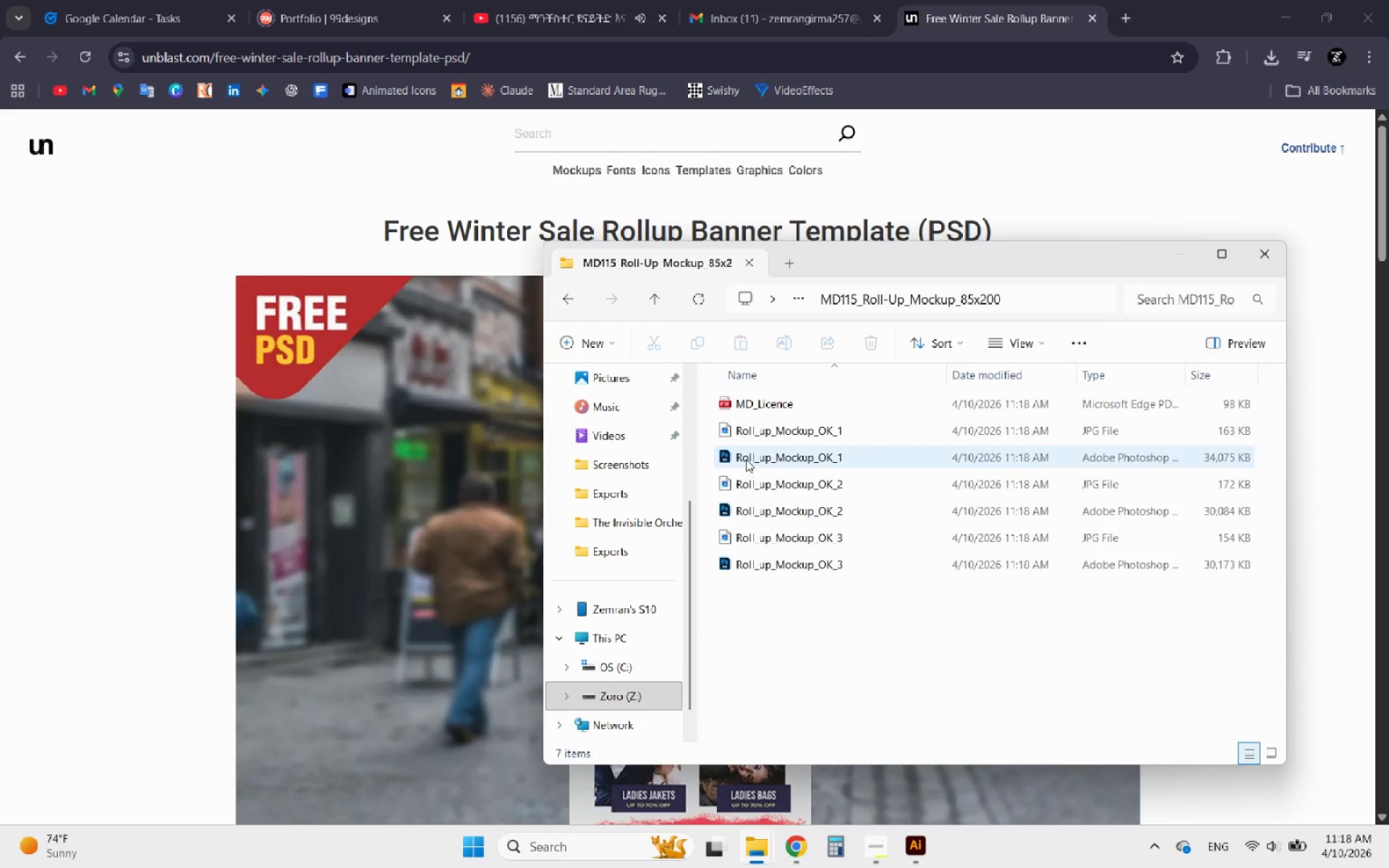 
right_click([826, 648])
 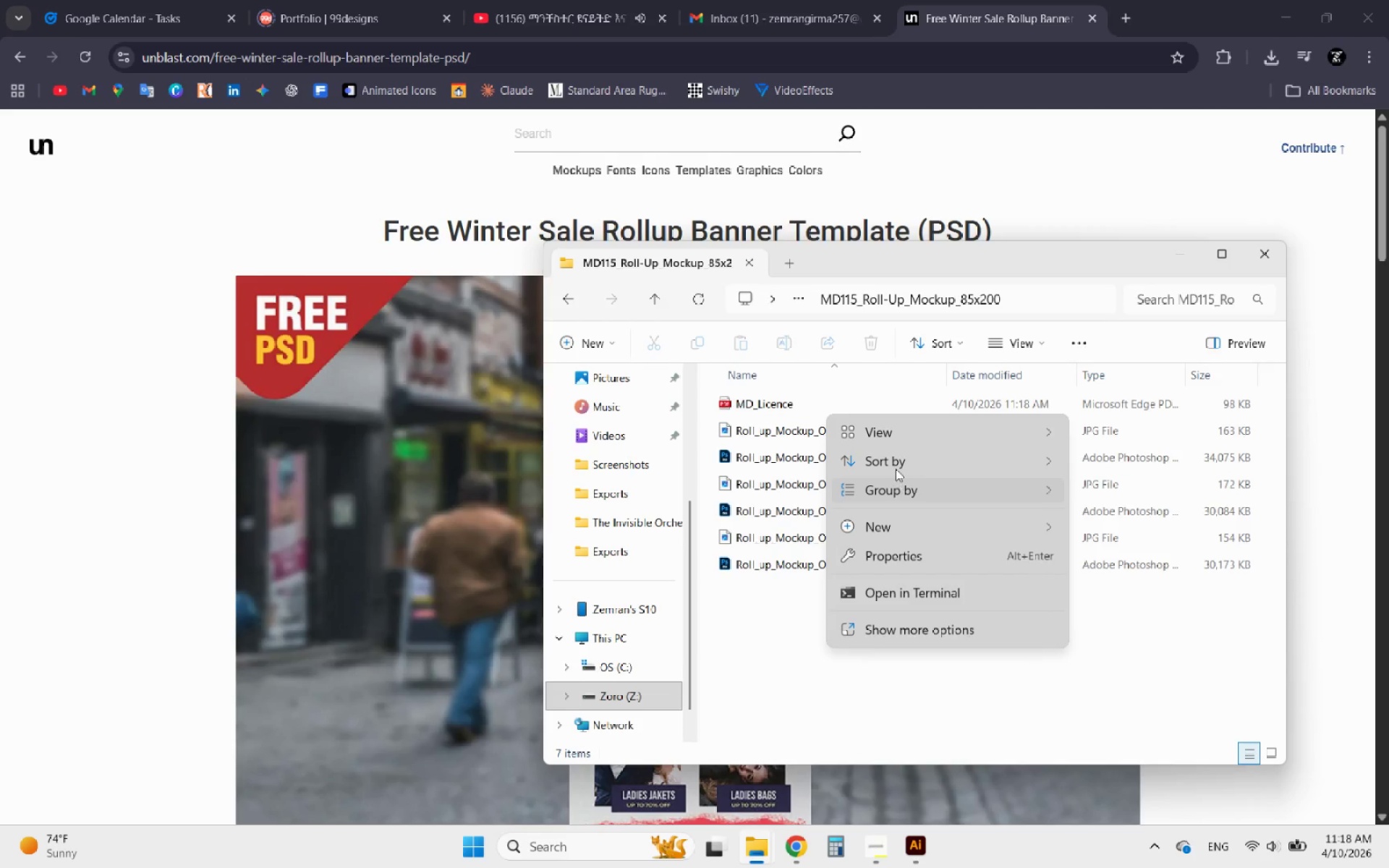 
left_click([887, 419])
 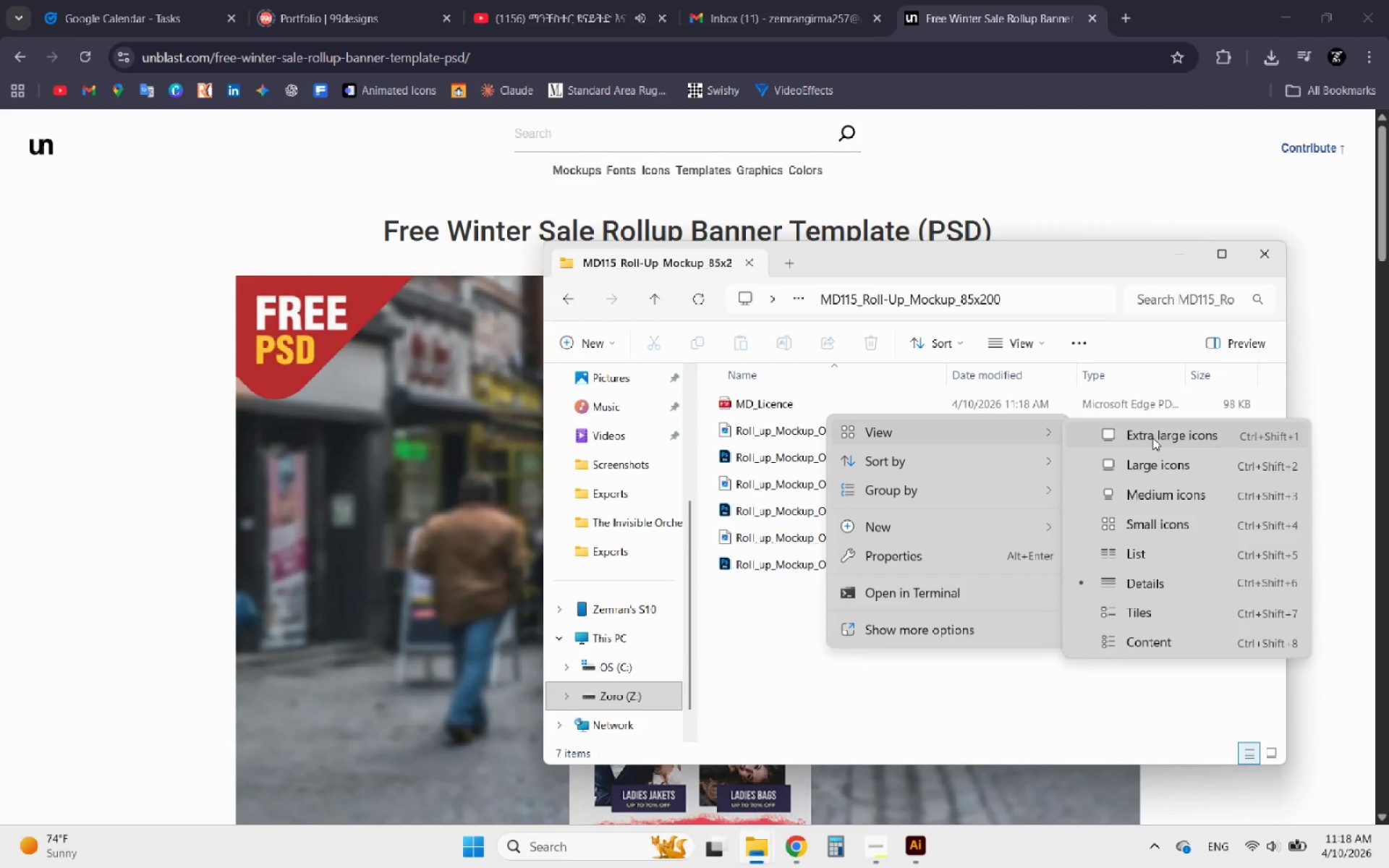 
left_click_drag(start_coordinate=[1139, 457], to_coordinate=[1135, 460])
 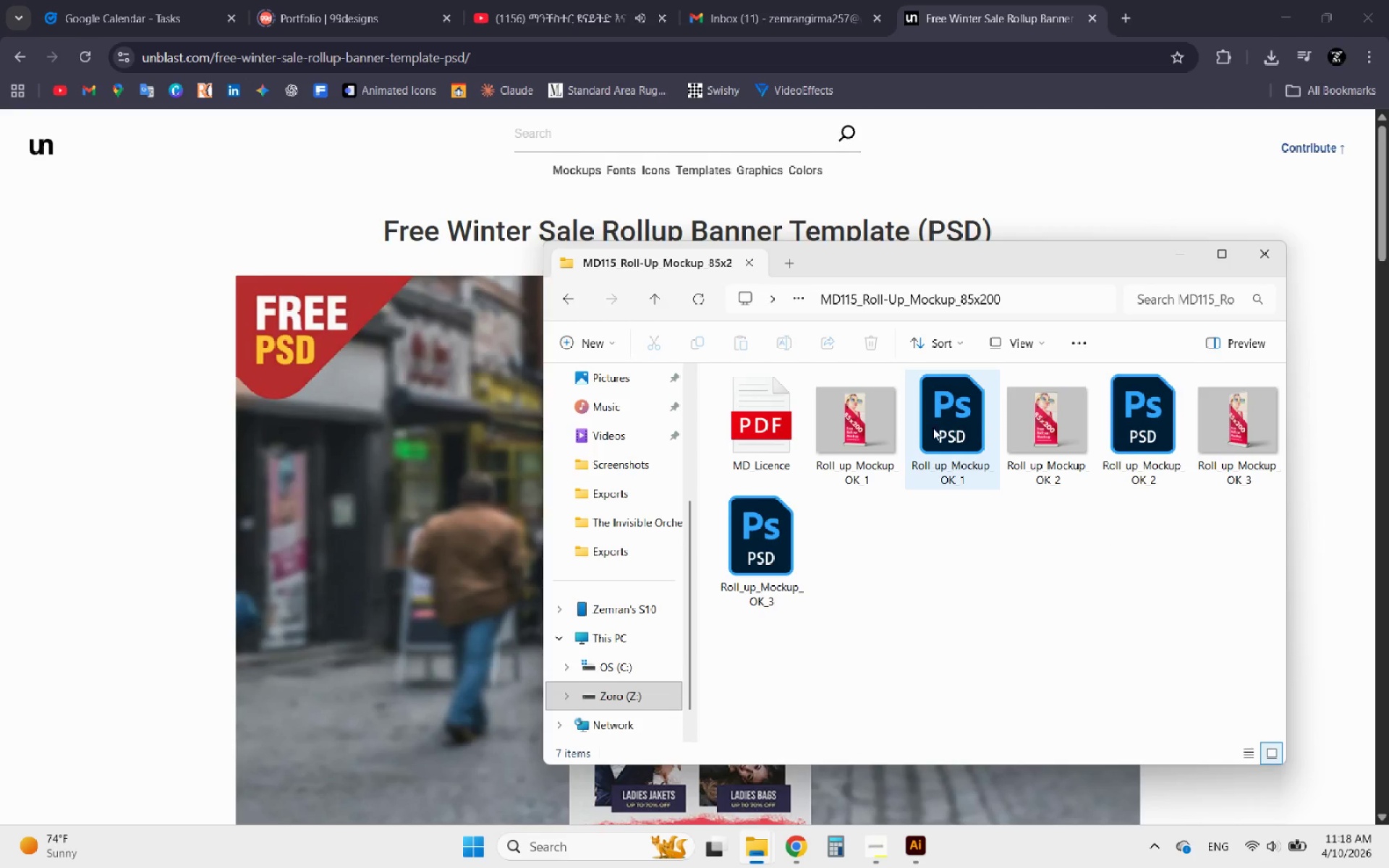 
double_click([972, 435])
 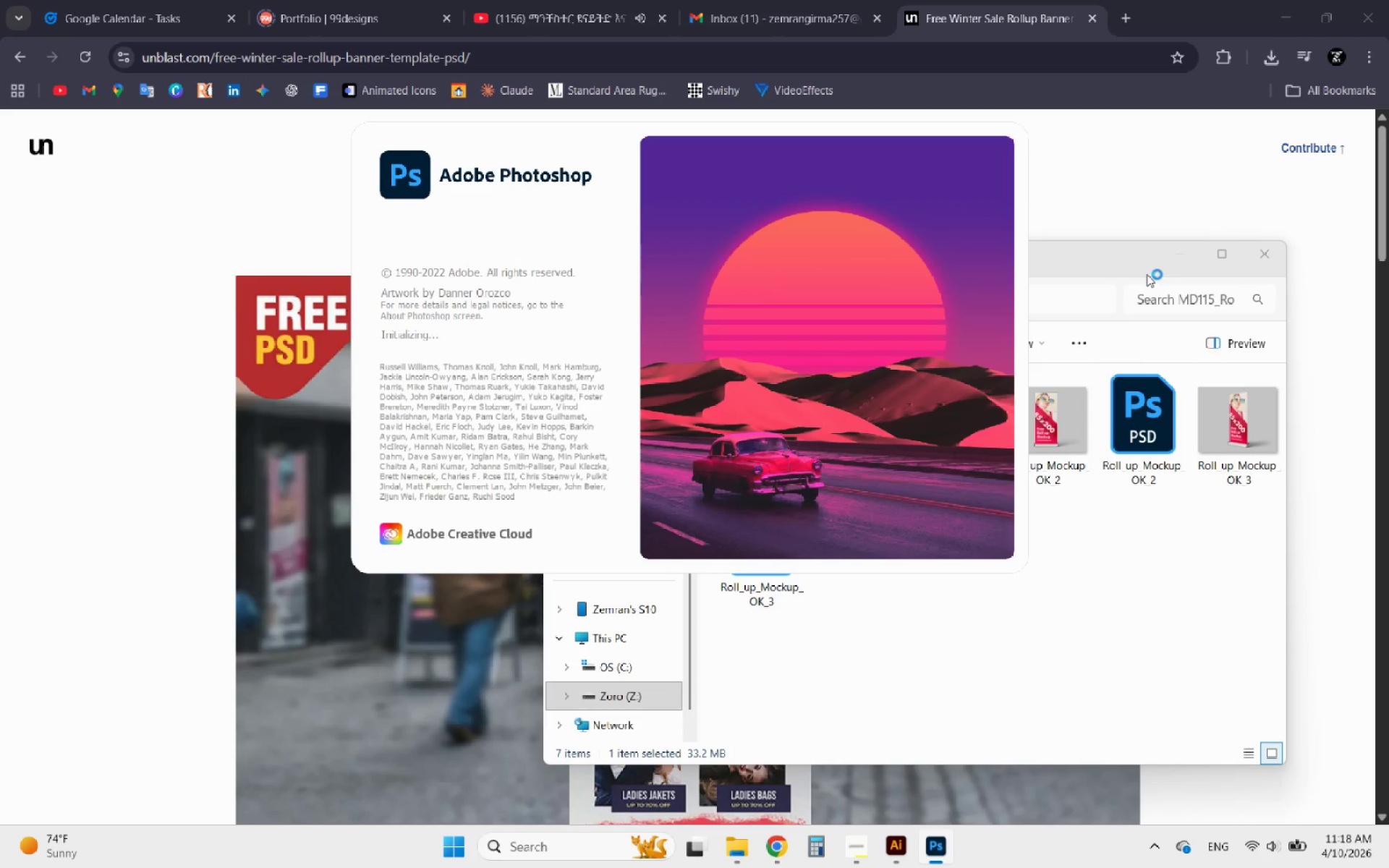 
left_click([1177, 257])
 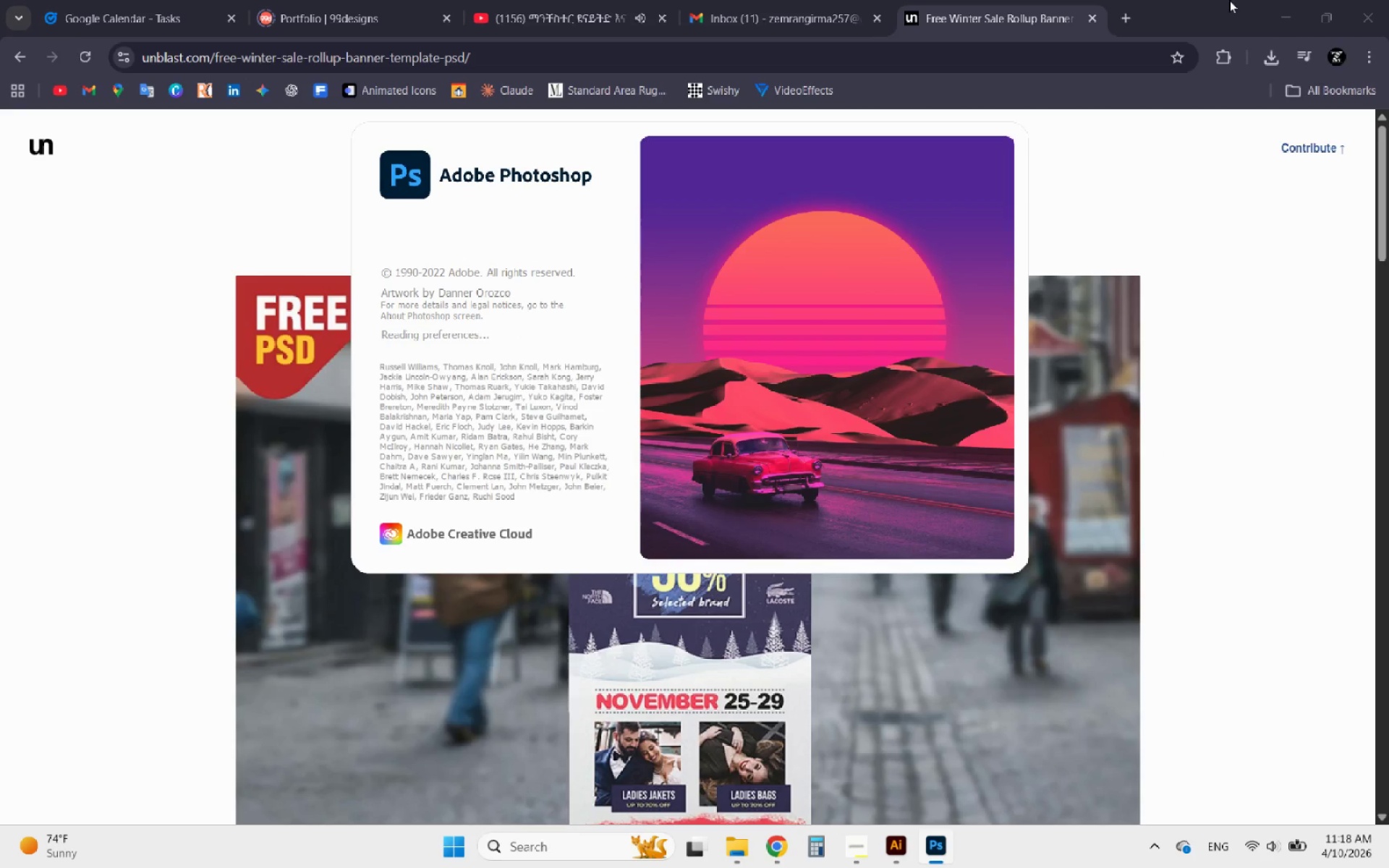 
left_click([1282, 21])
 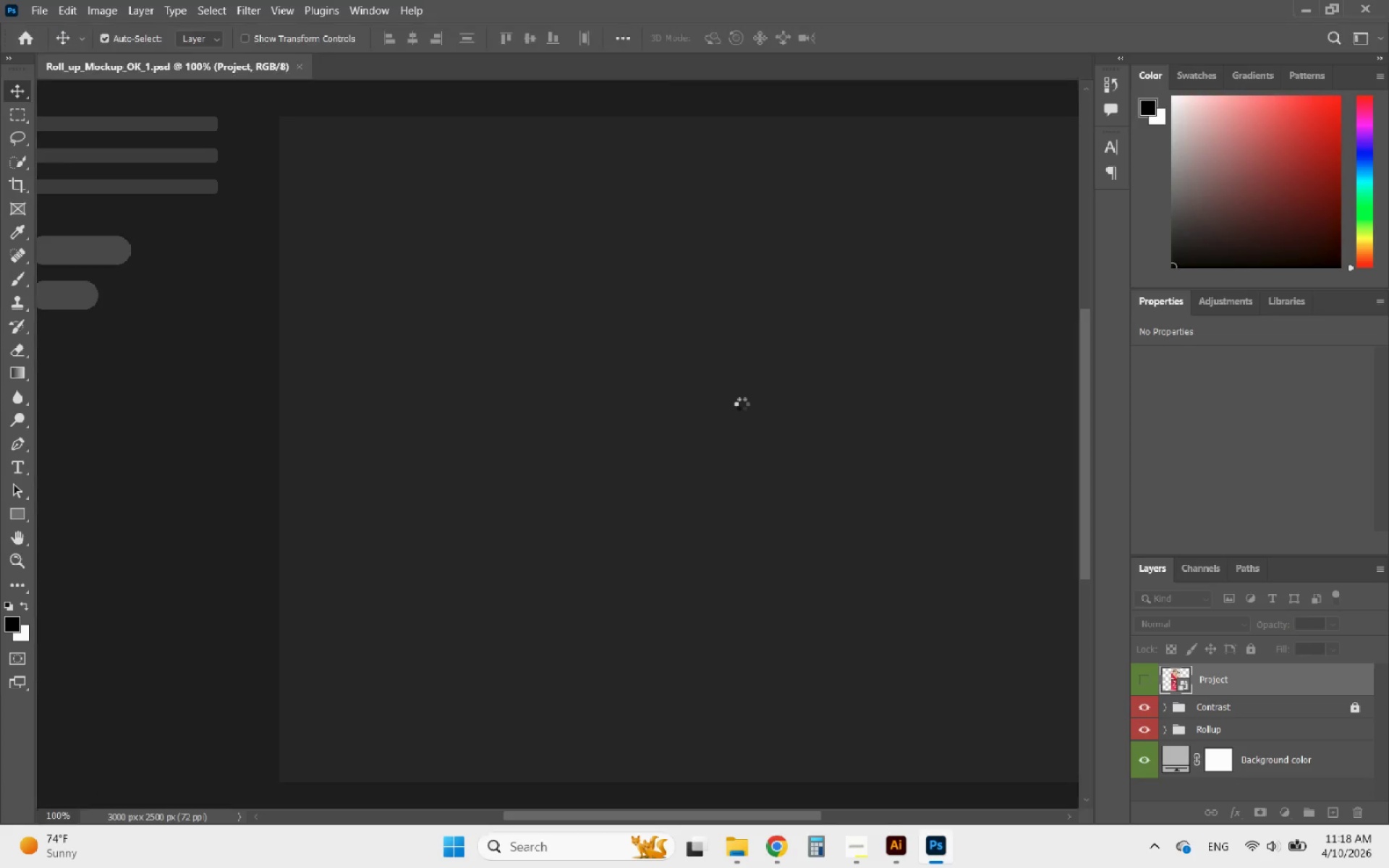 
wait(7.88)
 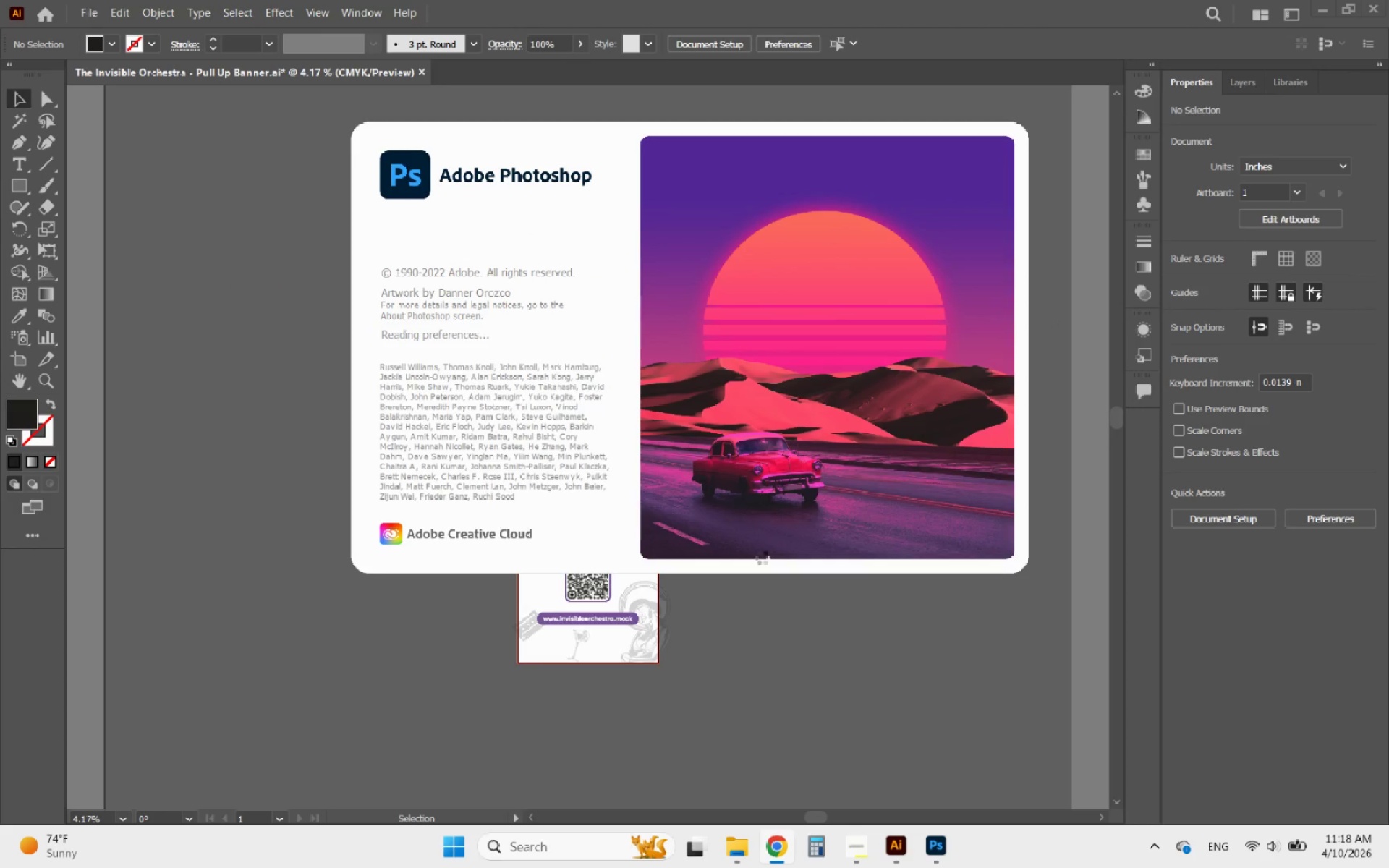 
double_click([1172, 676])
 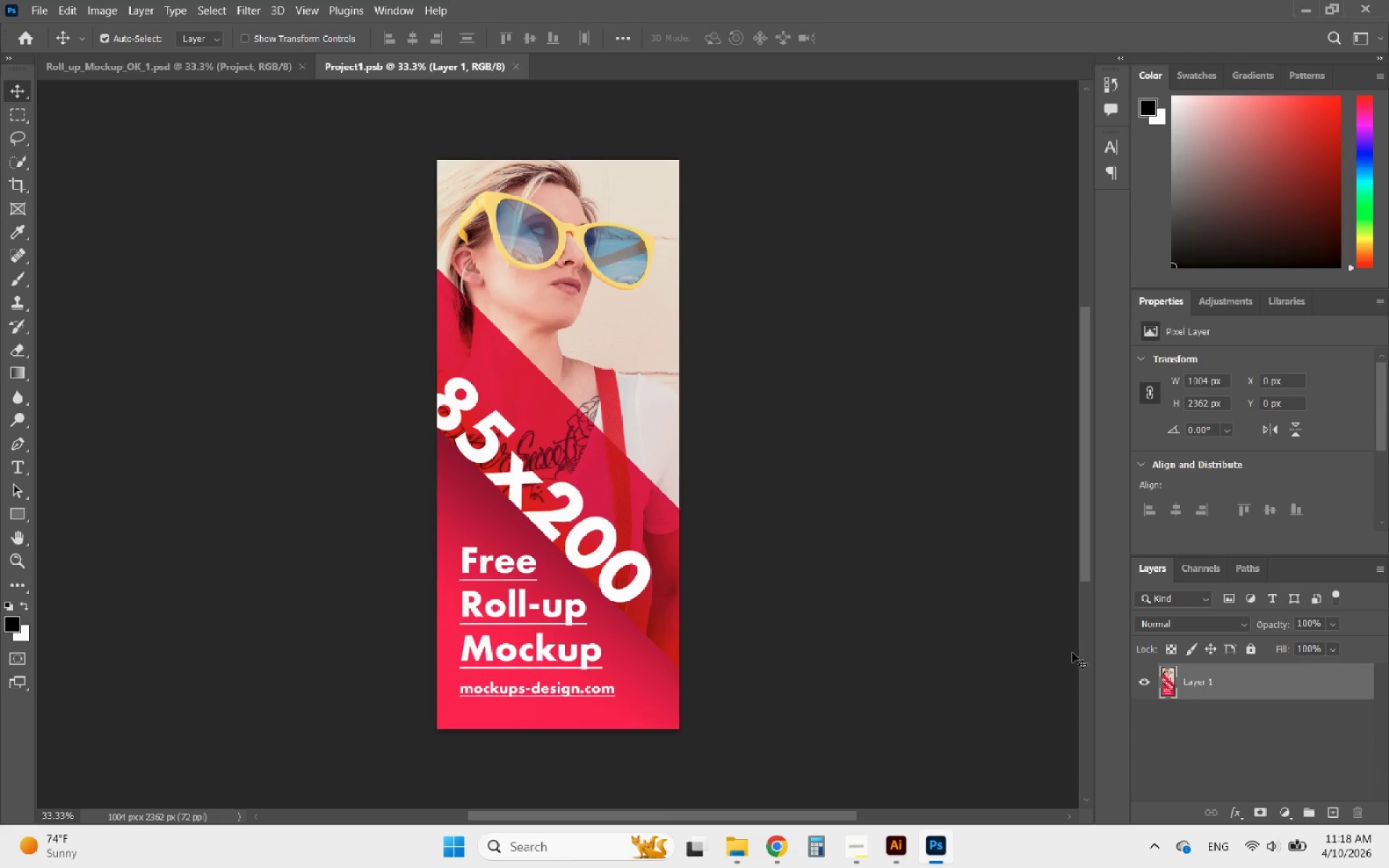 
left_click([1146, 685])
 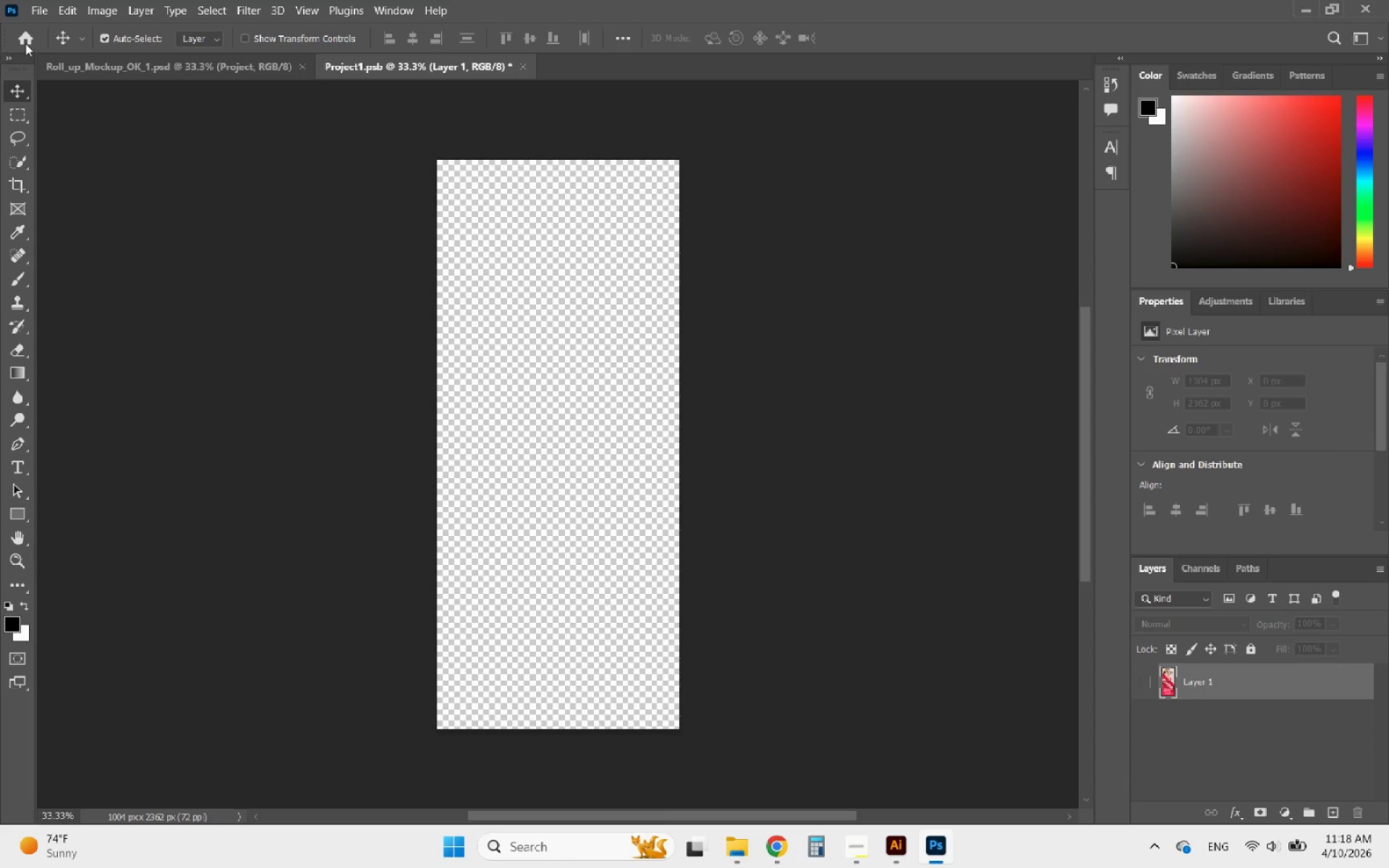 
left_click([38, 9])
 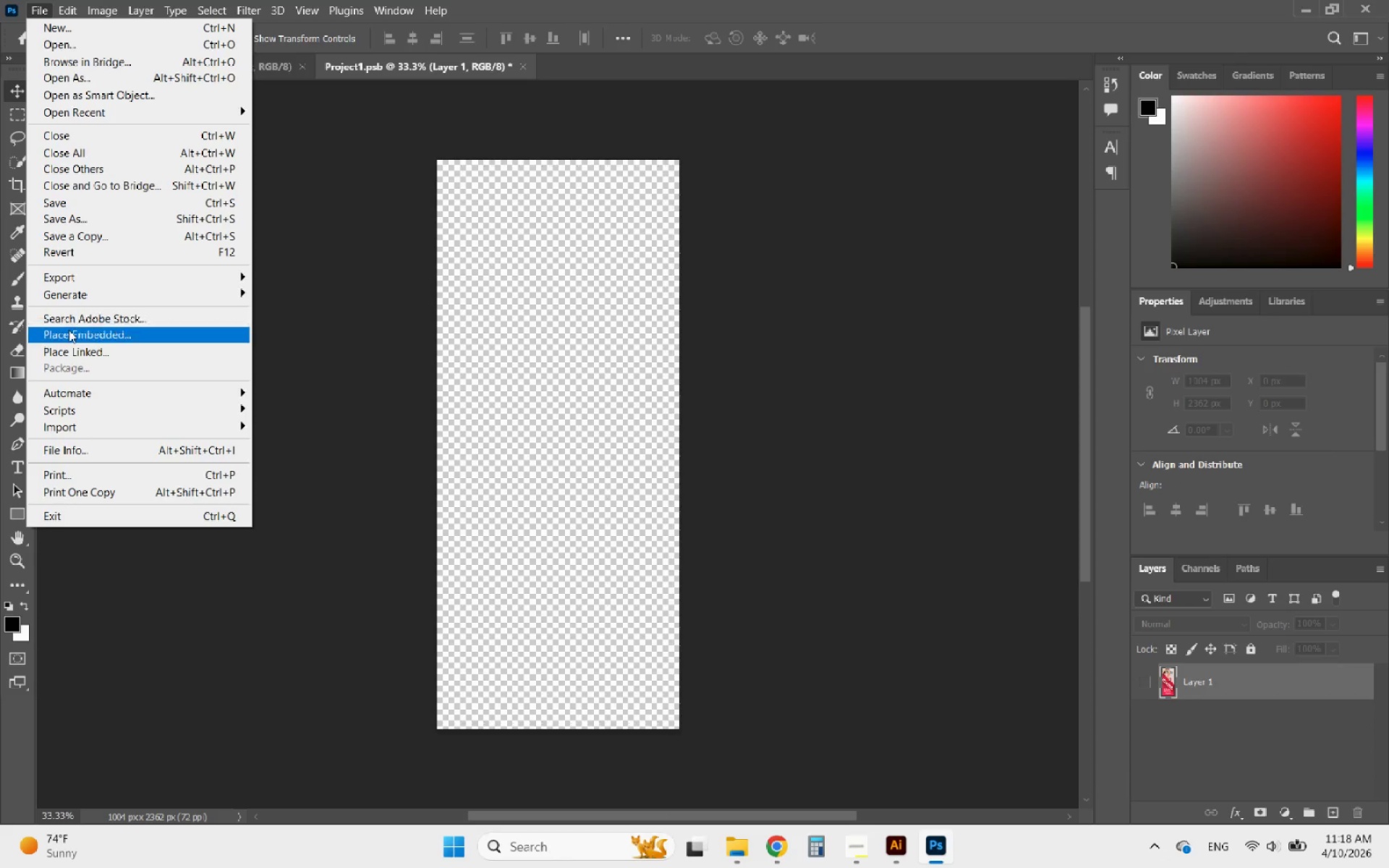 
left_click([69, 330])
 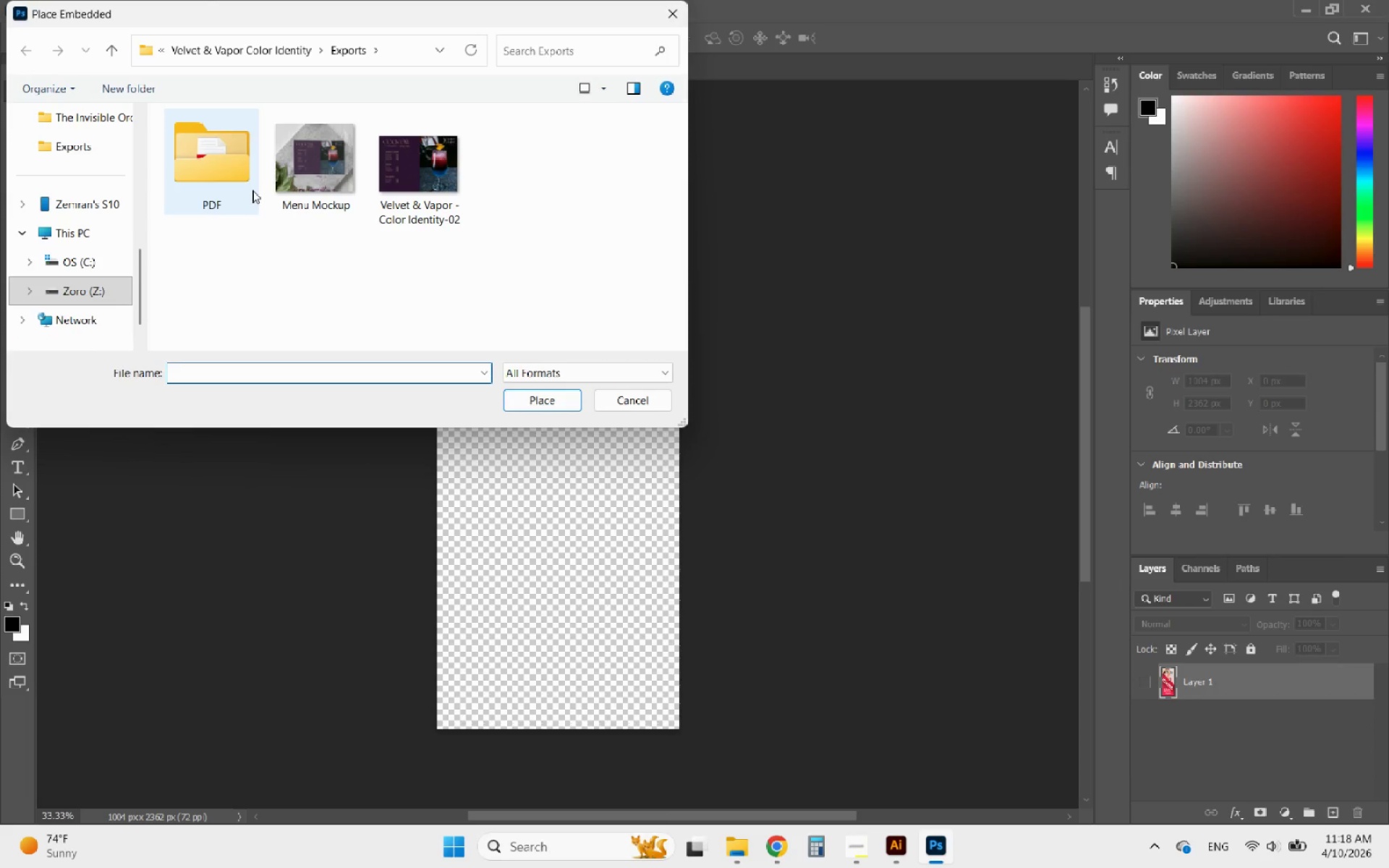 
left_click([247, 41])
 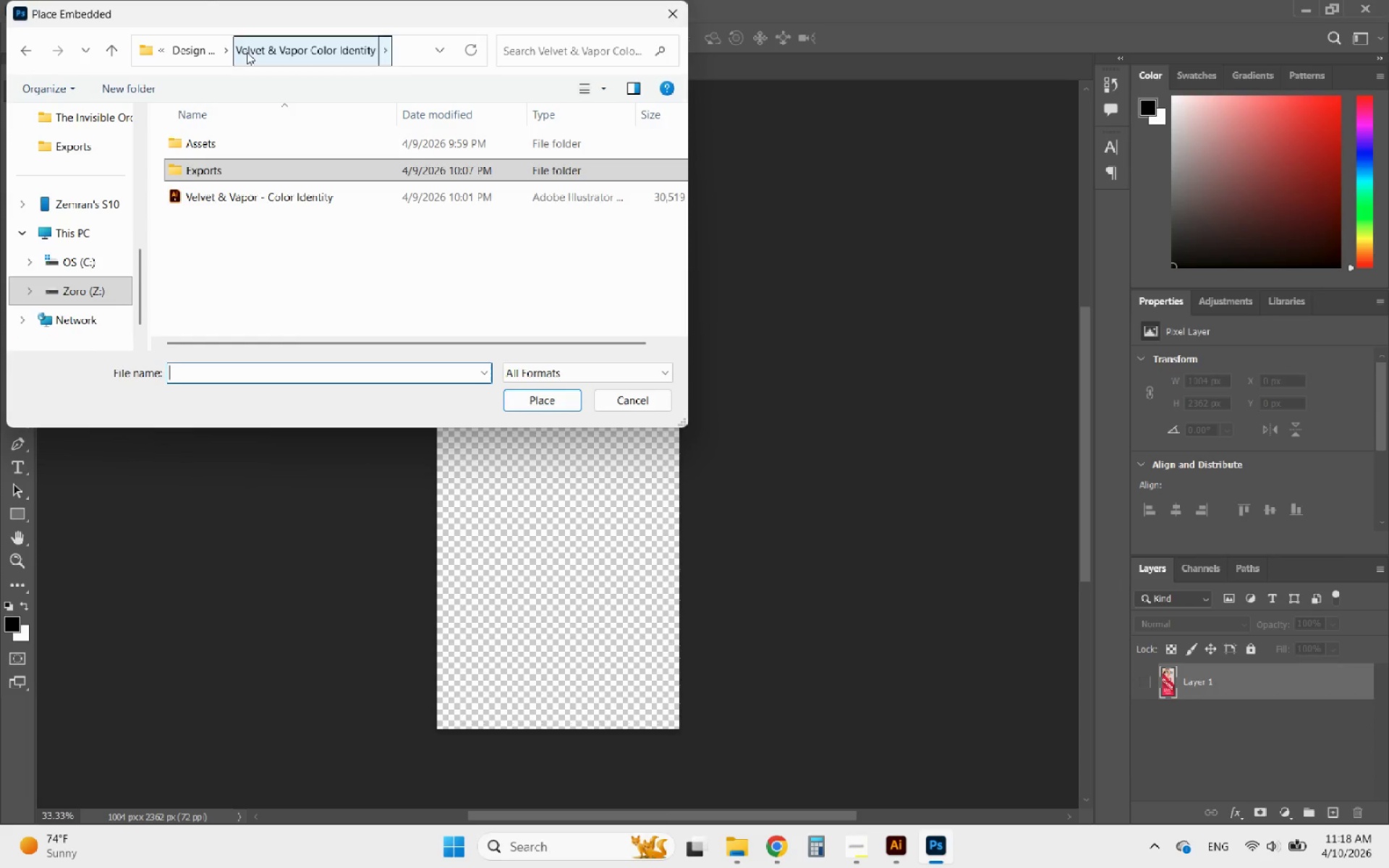 
left_click([207, 54])
 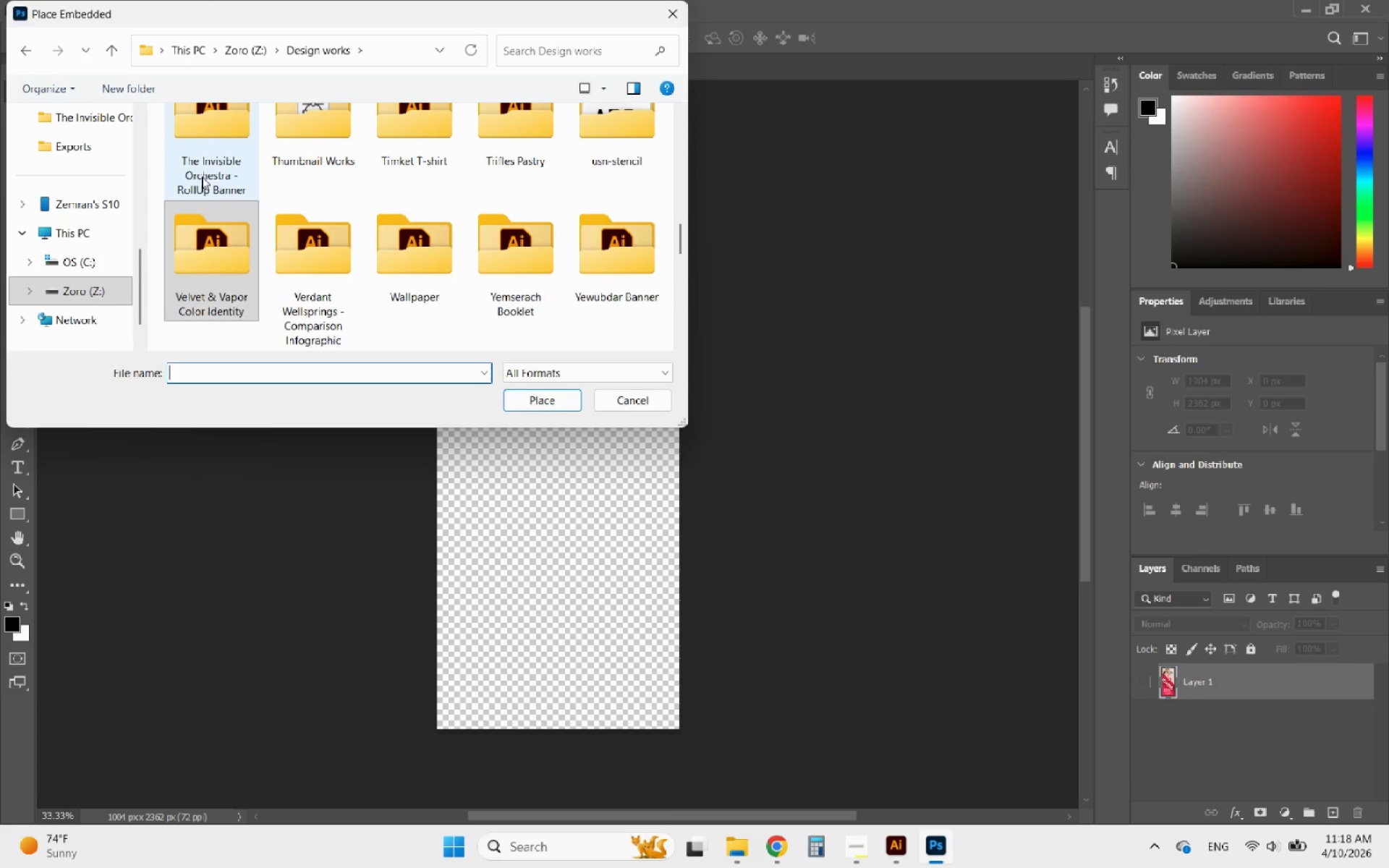 
double_click([202, 166])
 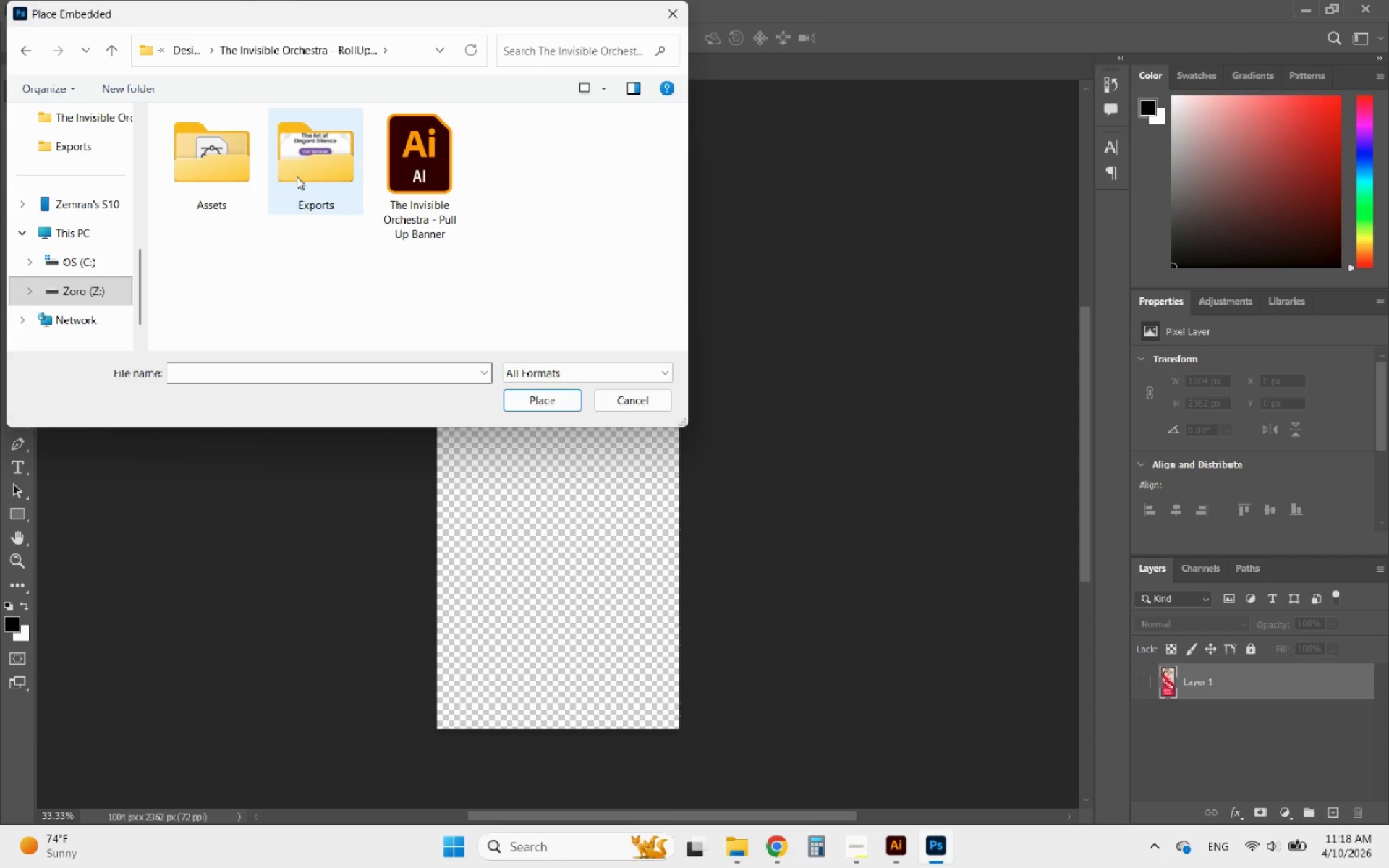 
double_click([302, 176])
 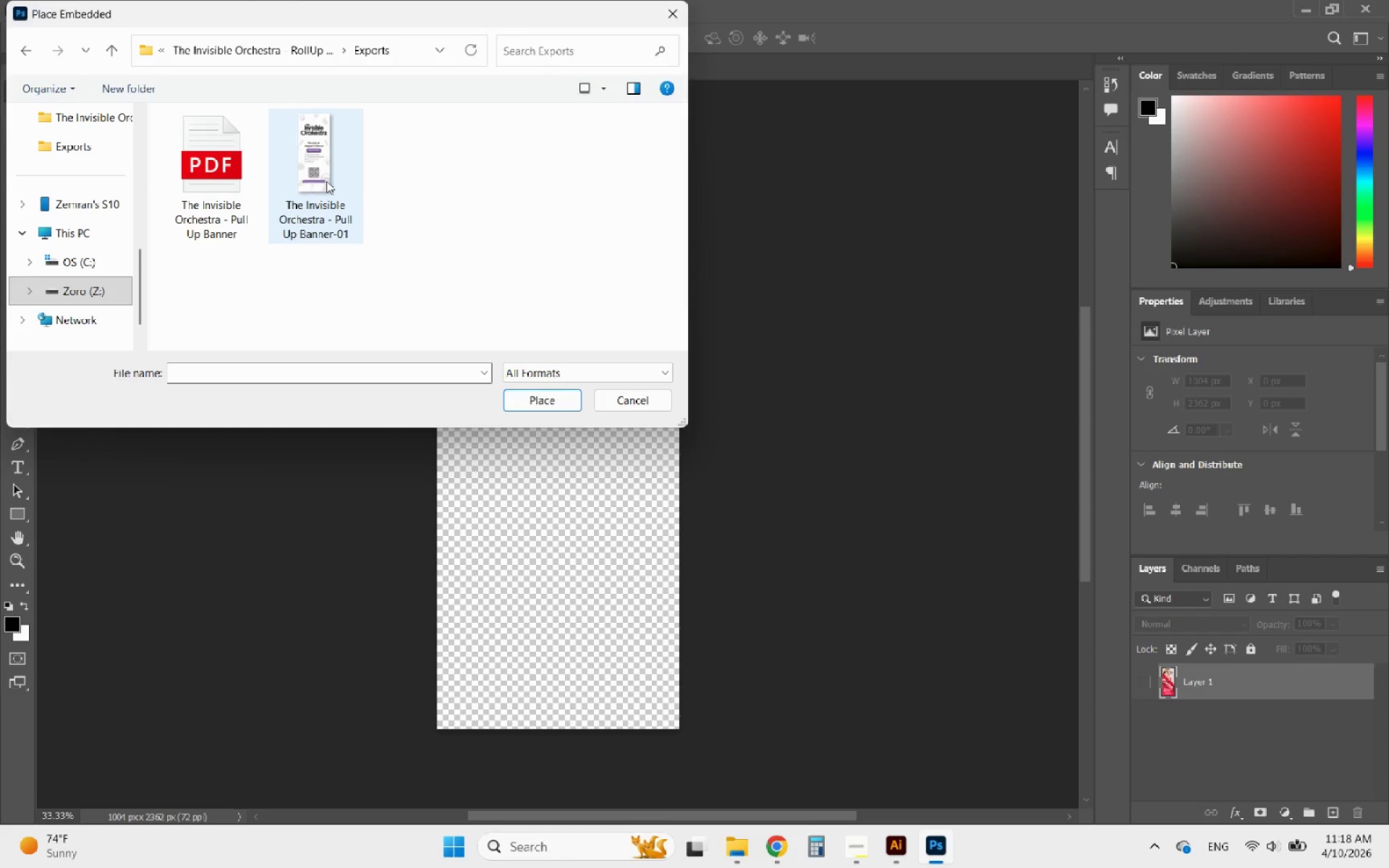 
left_click([327, 181])
 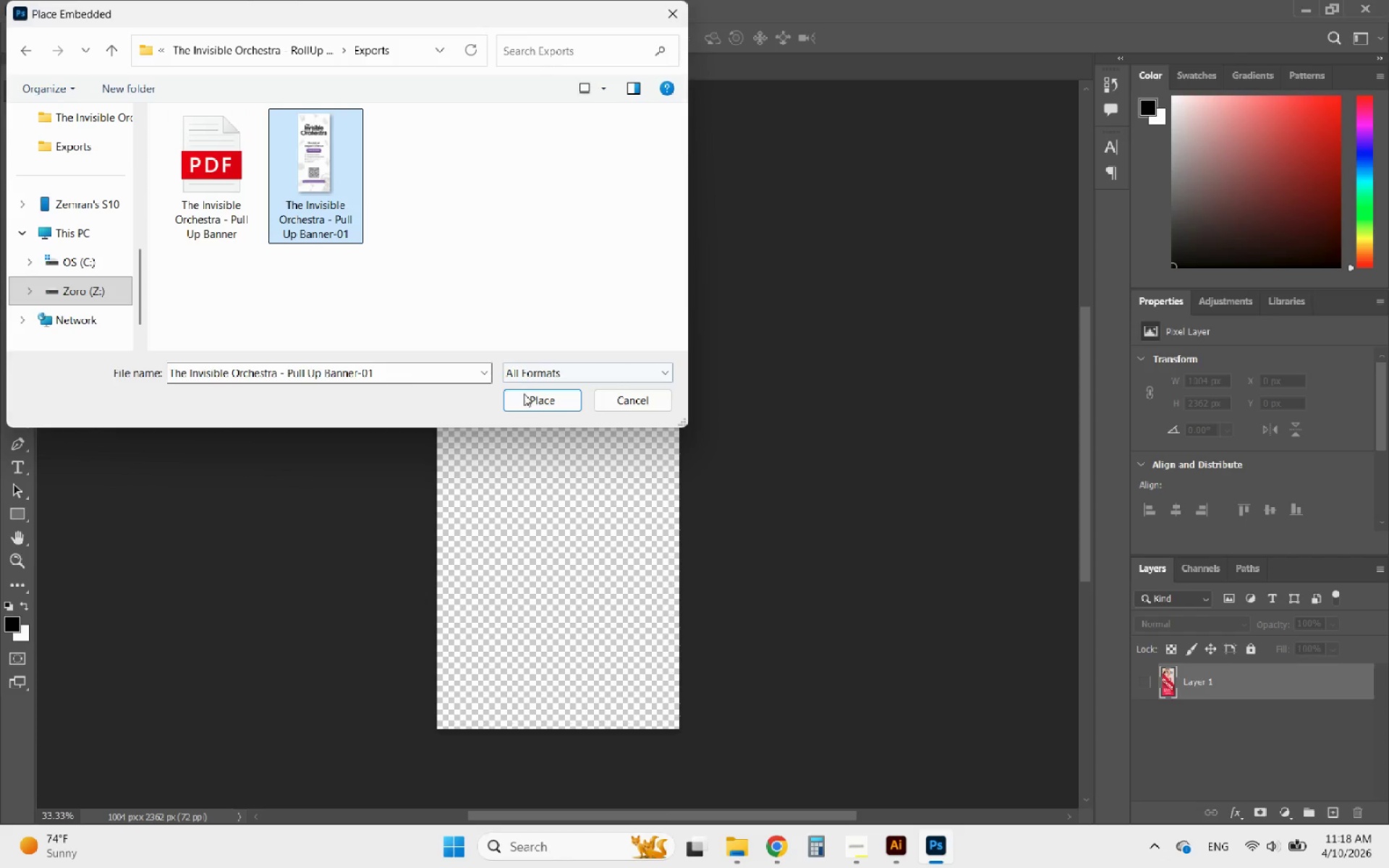 
left_click([524, 393])
 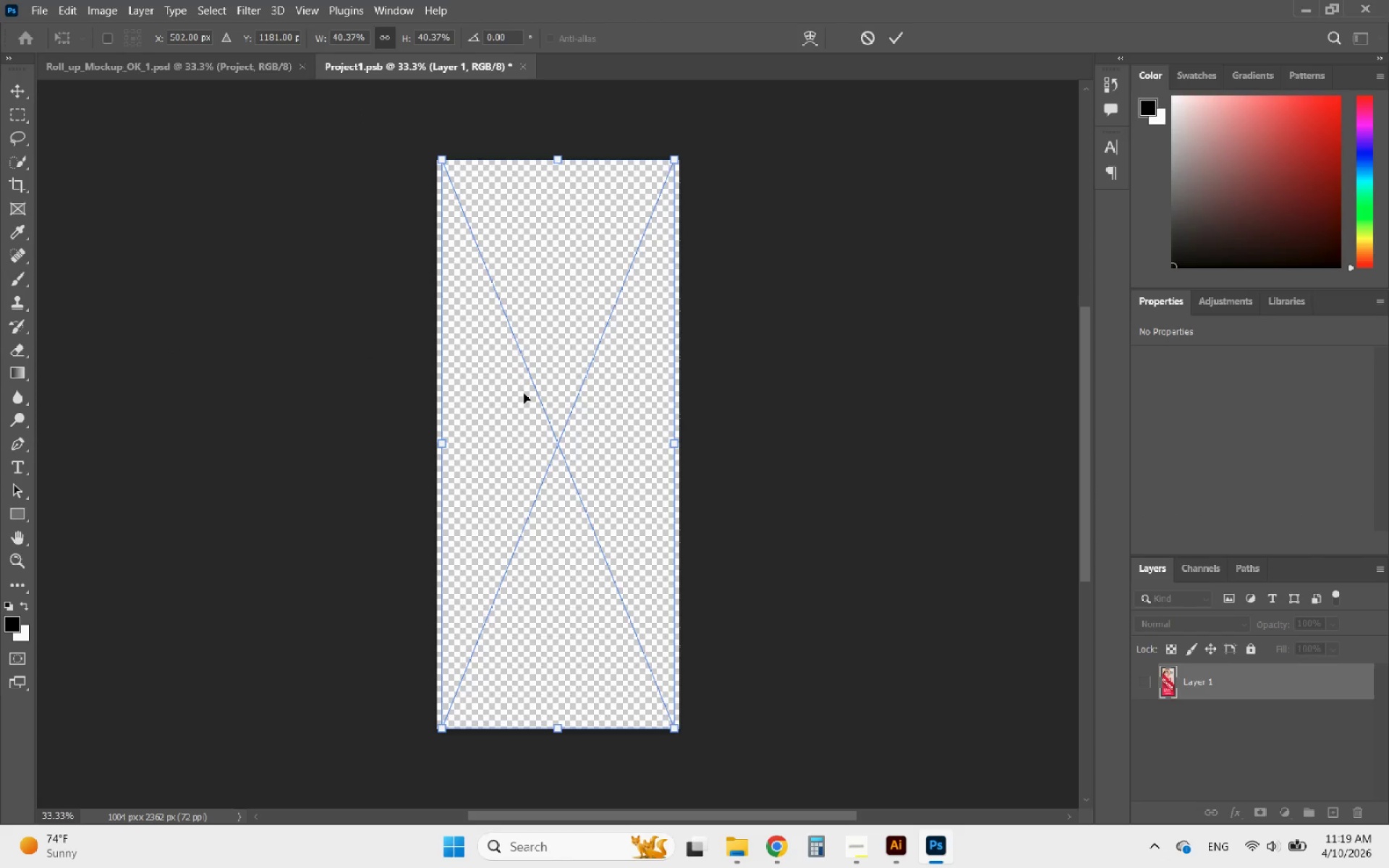 
hold_key(key=AltLeft, duration=0.55)
scroll: coordinate [522, 142], scroll_direction: up, amount: 4.0
 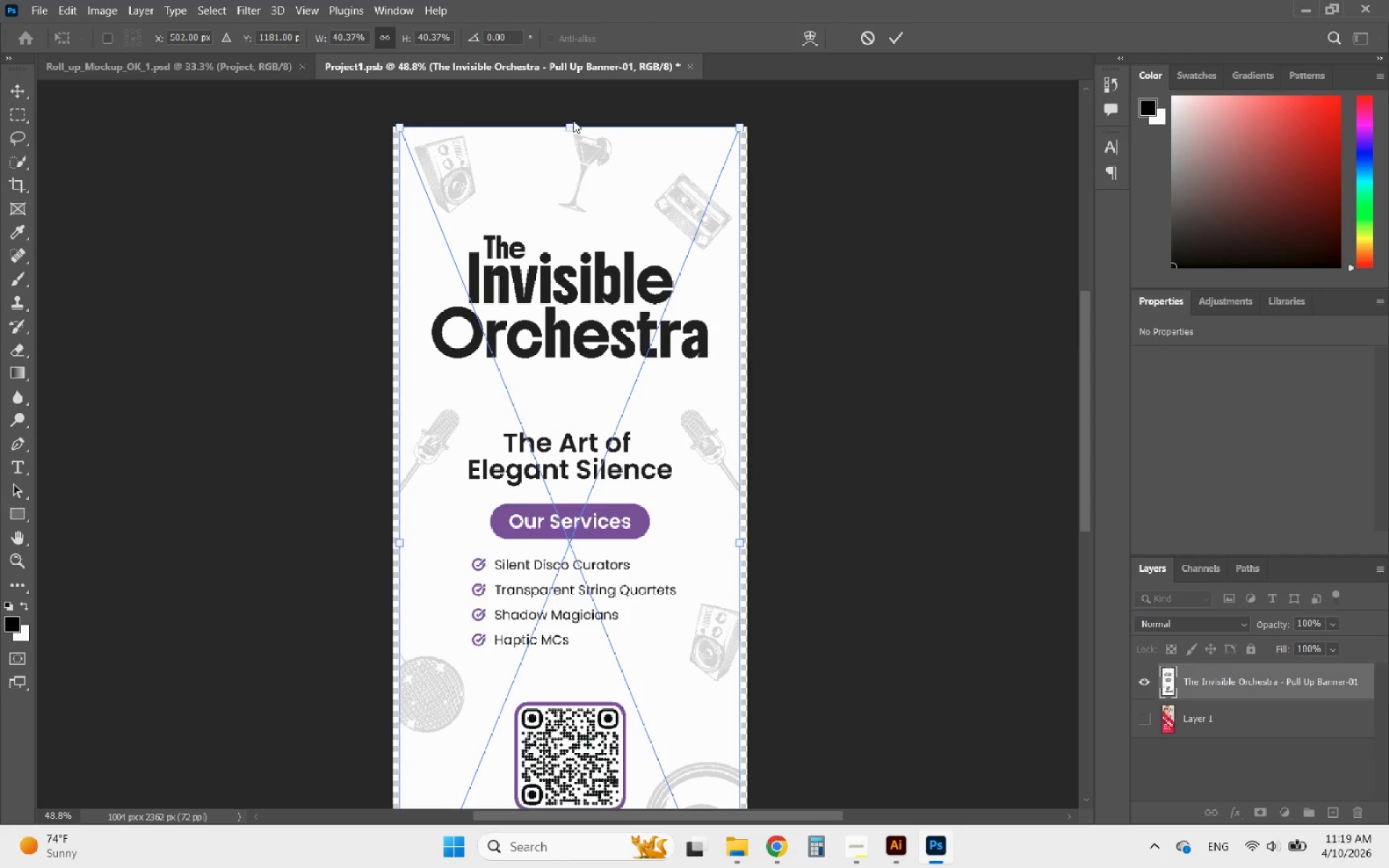 
left_click([571, 126])
 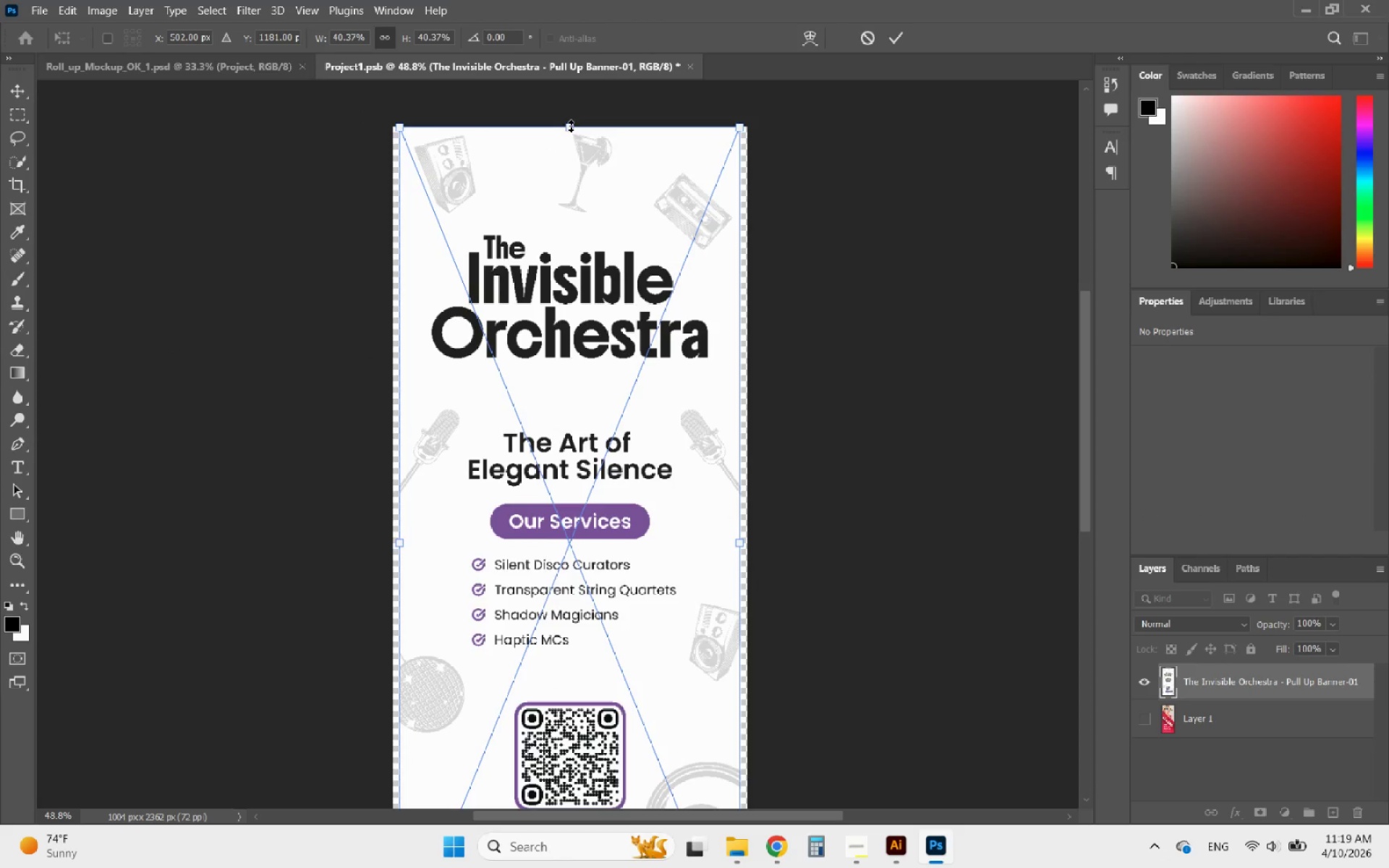 
left_click_drag(start_coordinate=[571, 126], to_coordinate=[577, 101])
 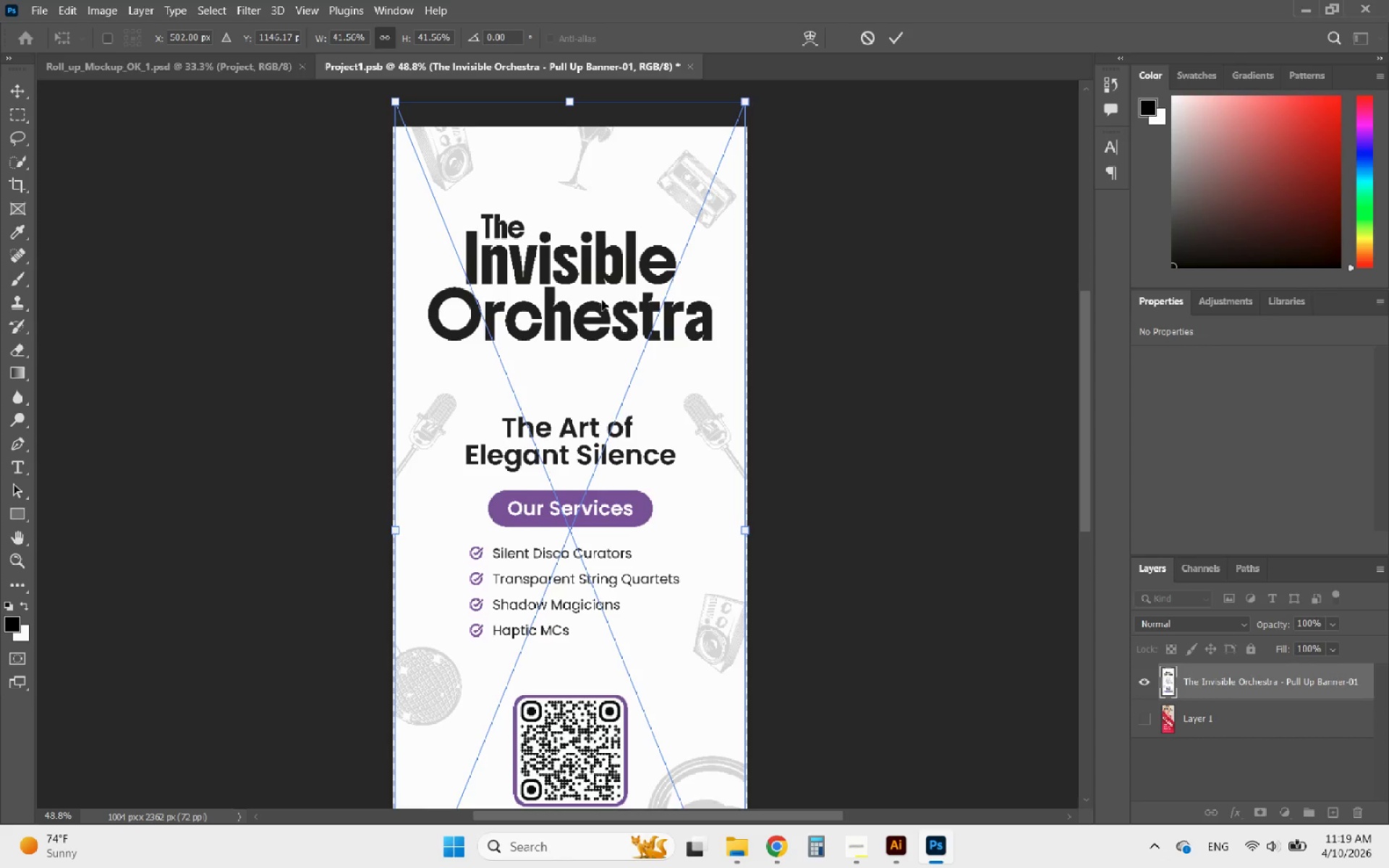 
scroll: coordinate [600, 344], scroll_direction: down, amount: 13.0
 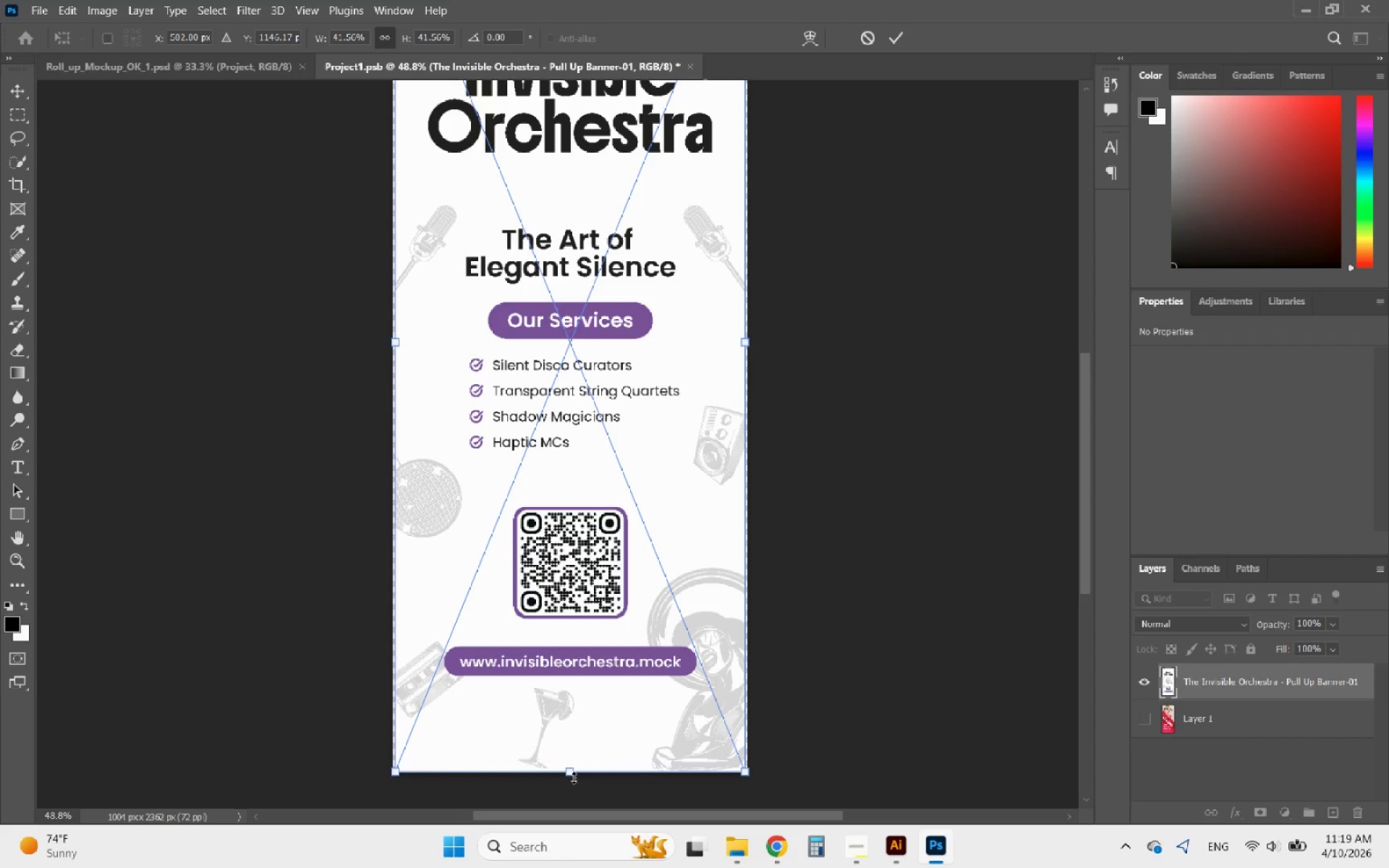 
left_click_drag(start_coordinate=[574, 778], to_coordinate=[548, 799])
 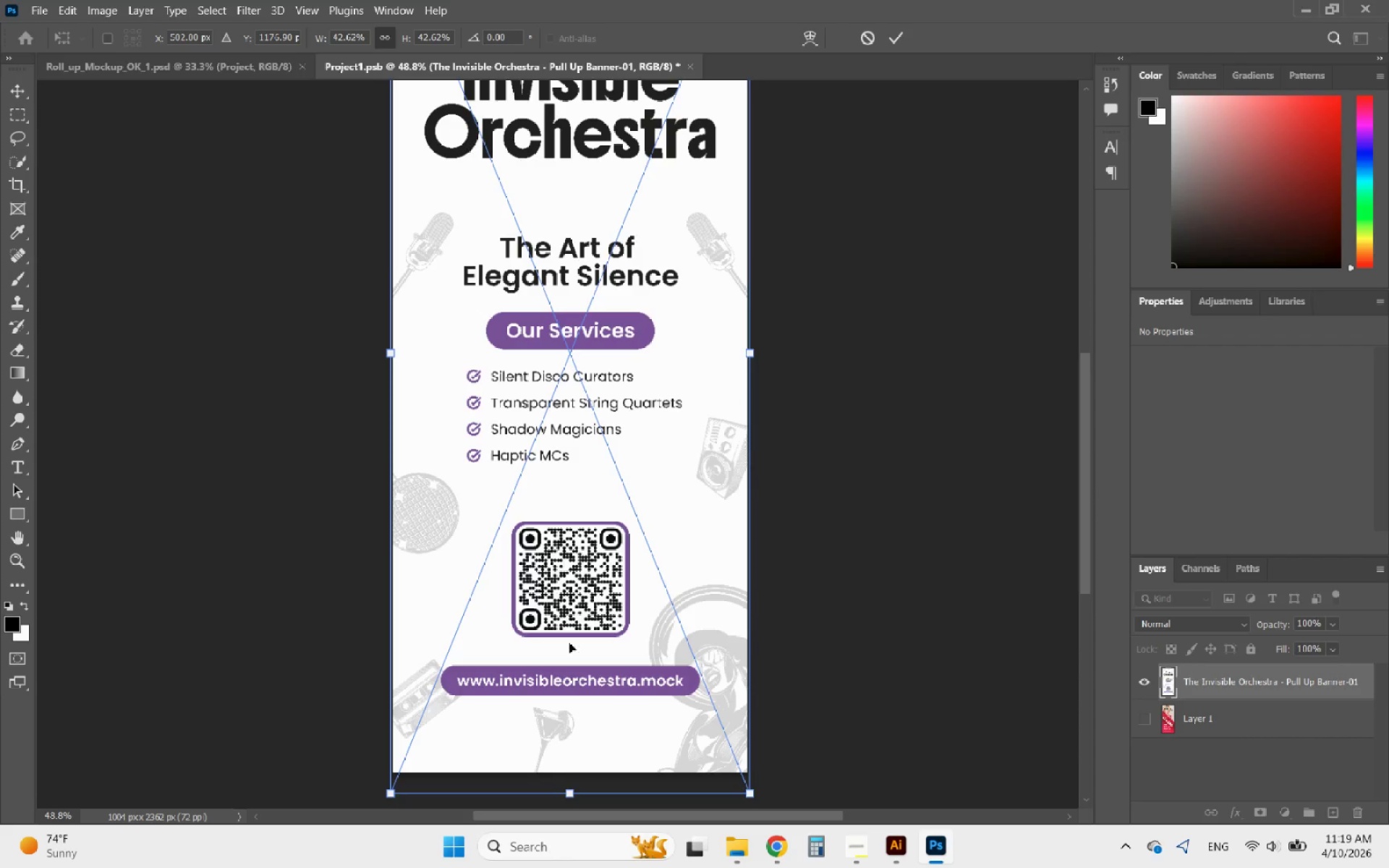 
scroll: coordinate [572, 626], scroll_direction: up, amount: 13.0
 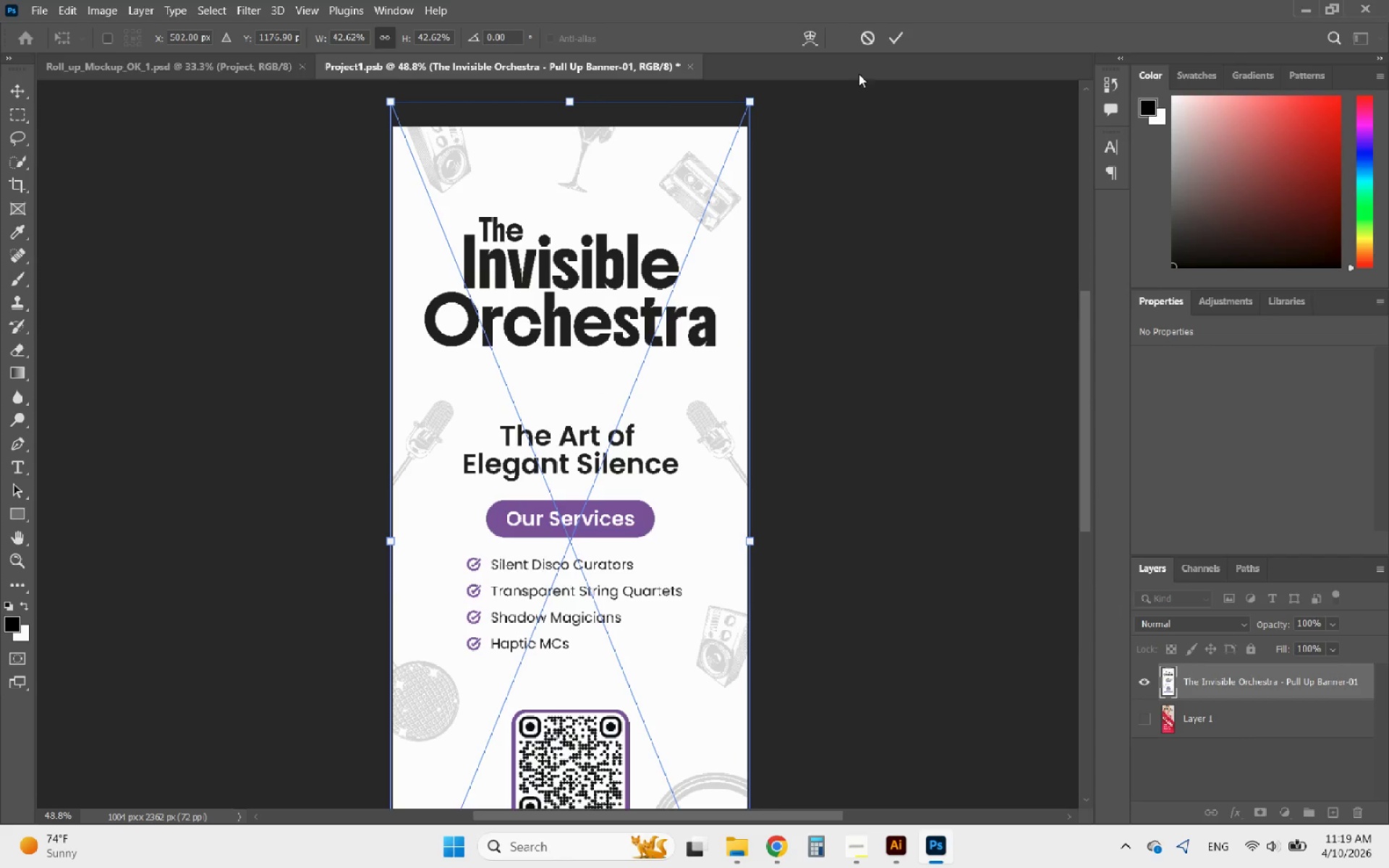 
left_click([893, 32])
 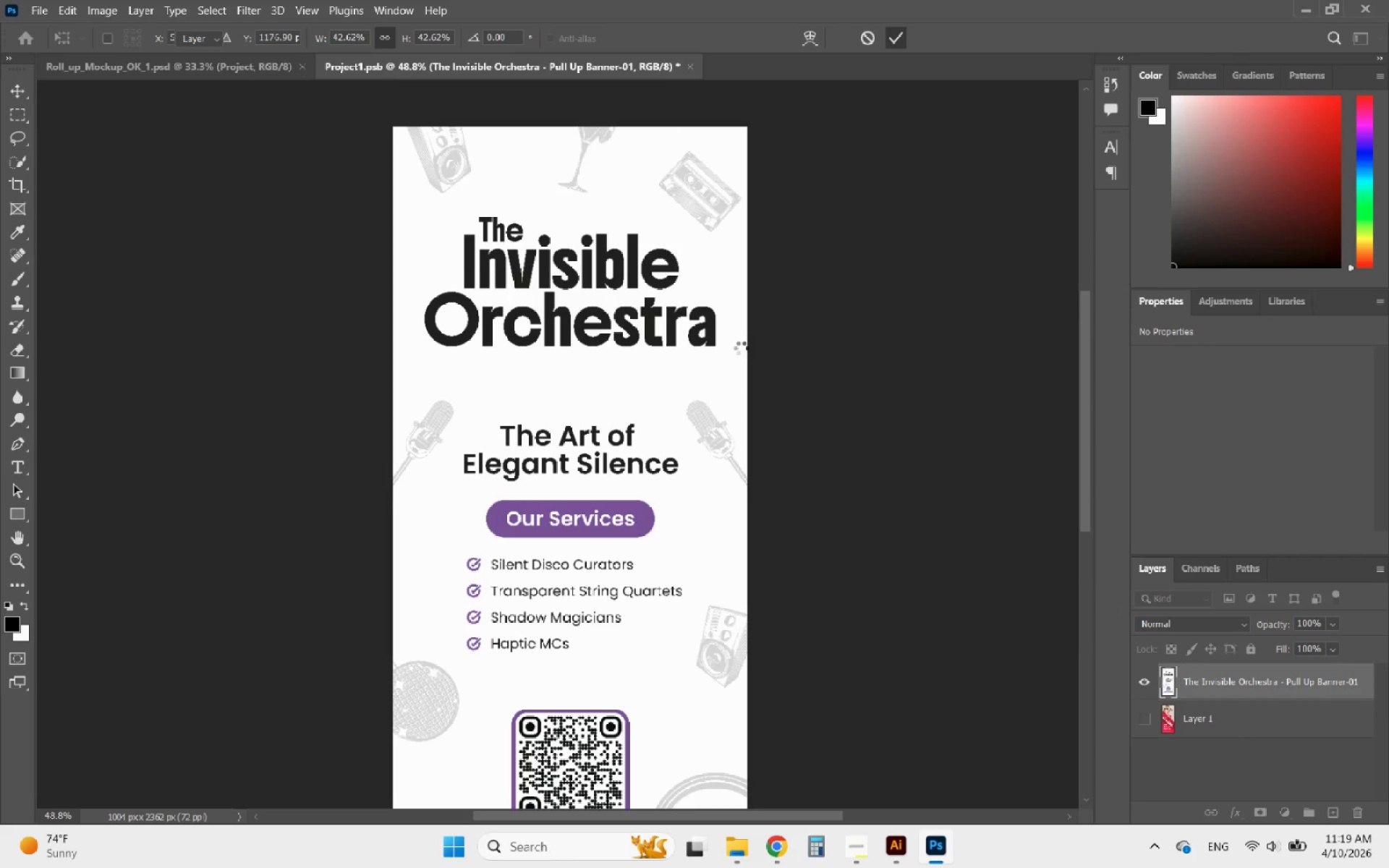 
key(Control+S)
 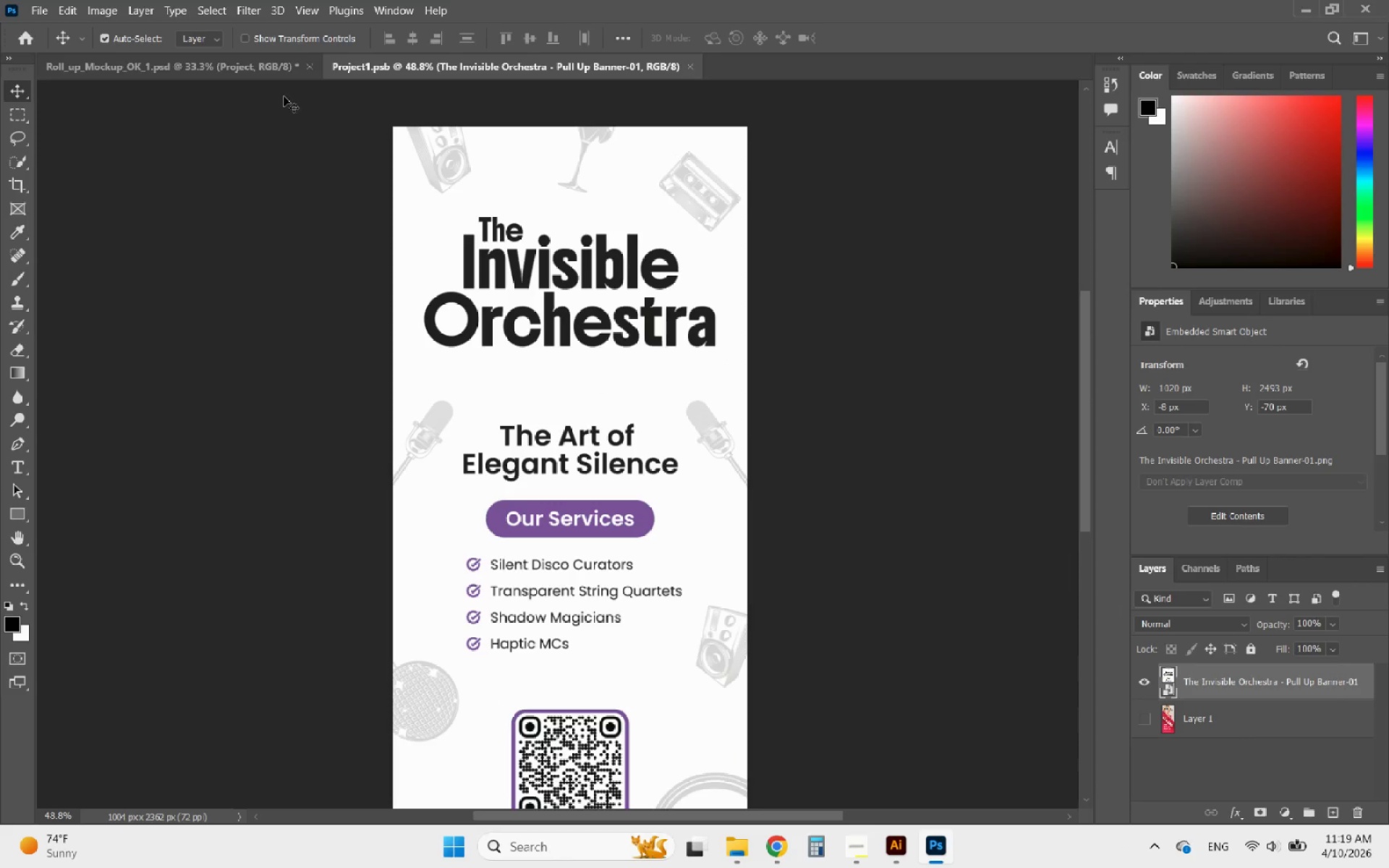 
left_click([238, 68])
 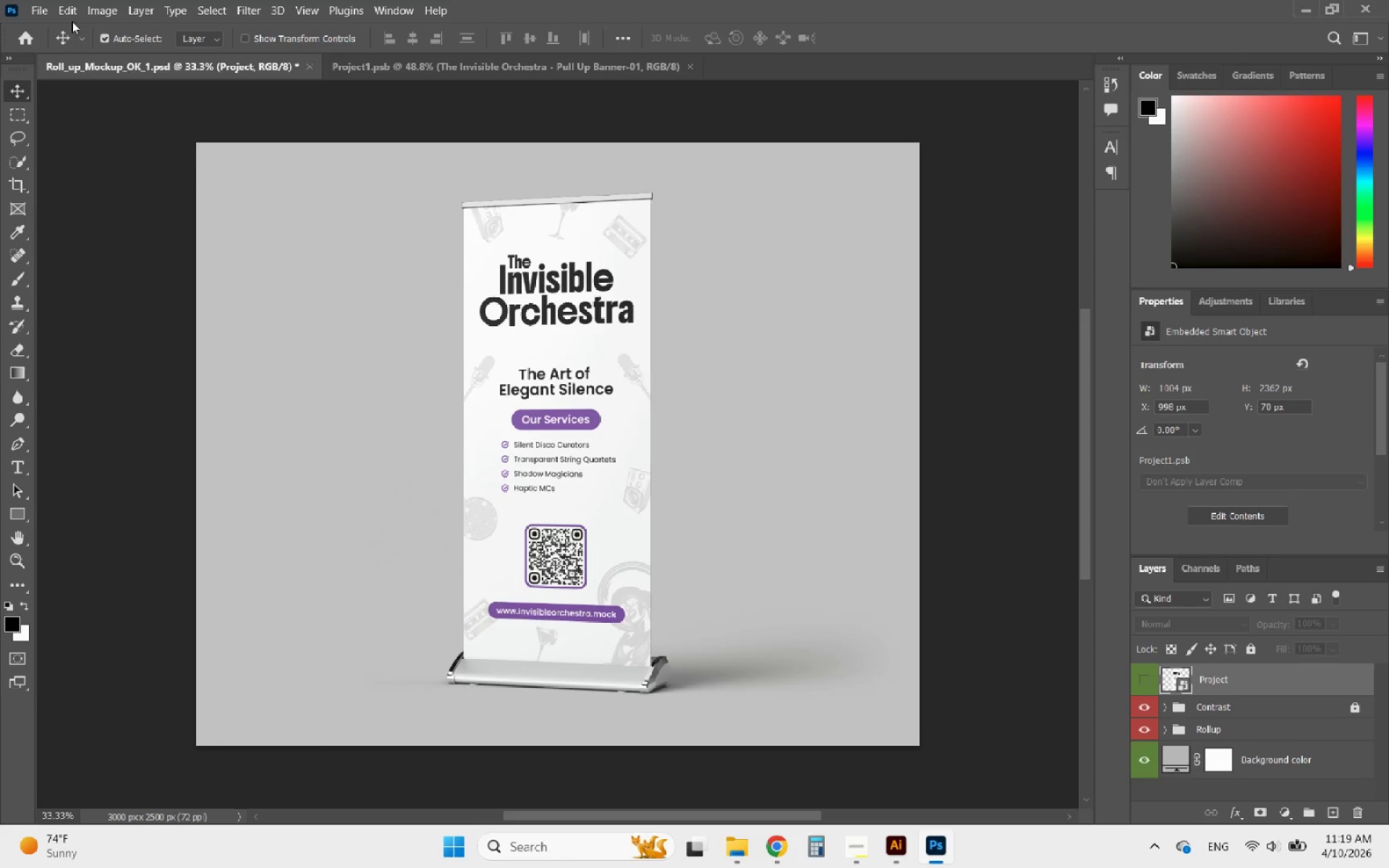 
left_click([36, 7])
 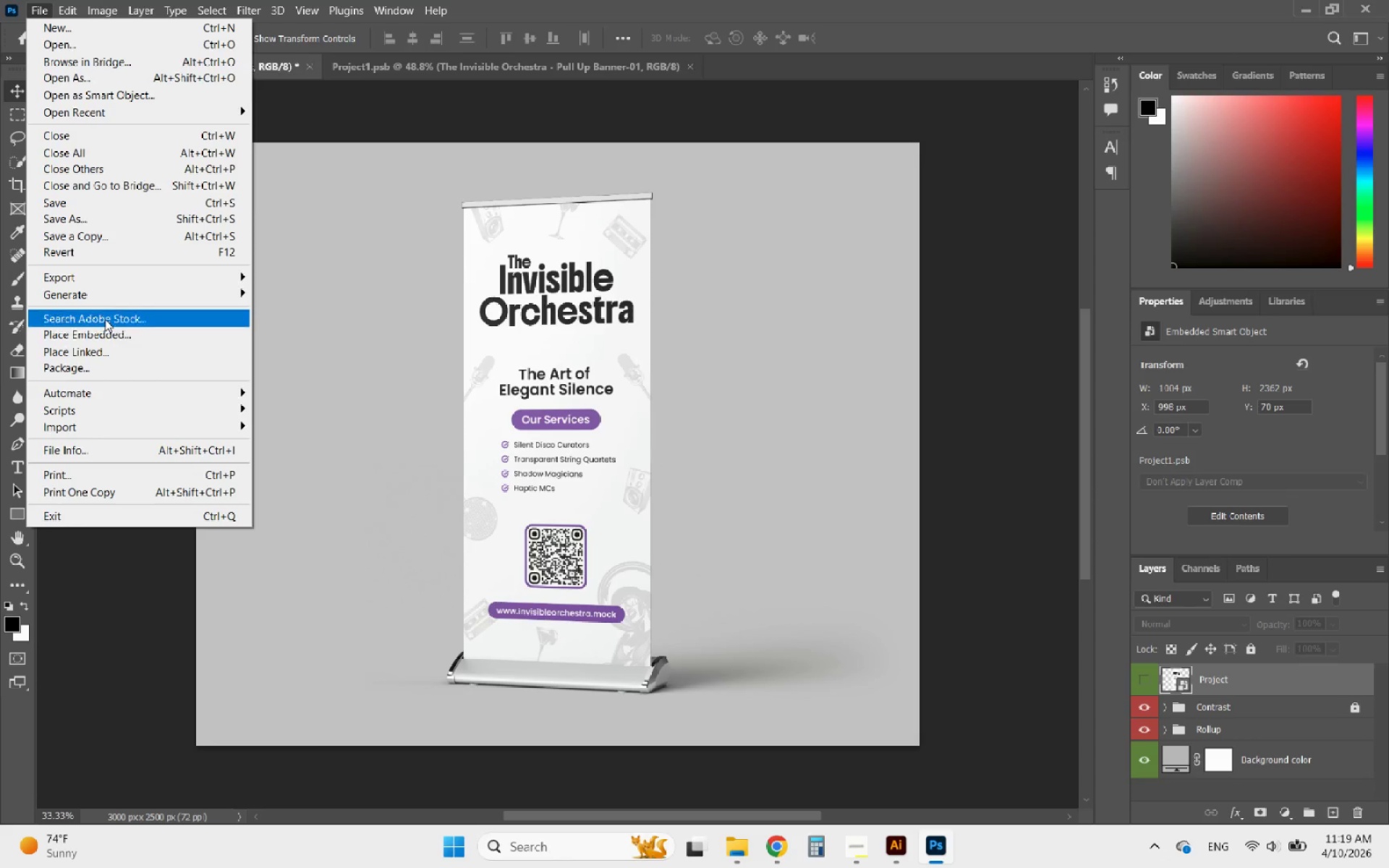 
left_click([92, 276])
 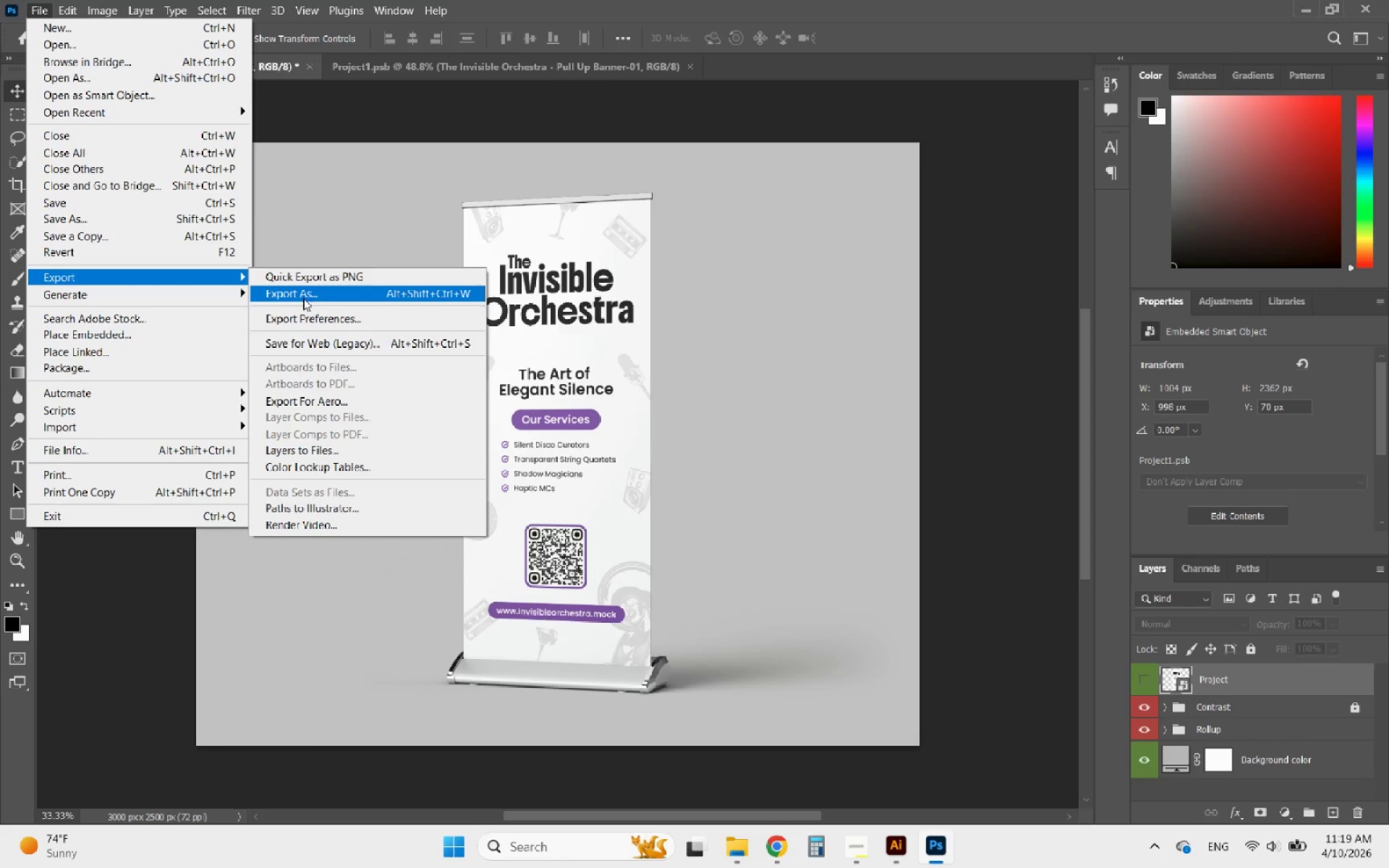 
left_click([302, 298])
 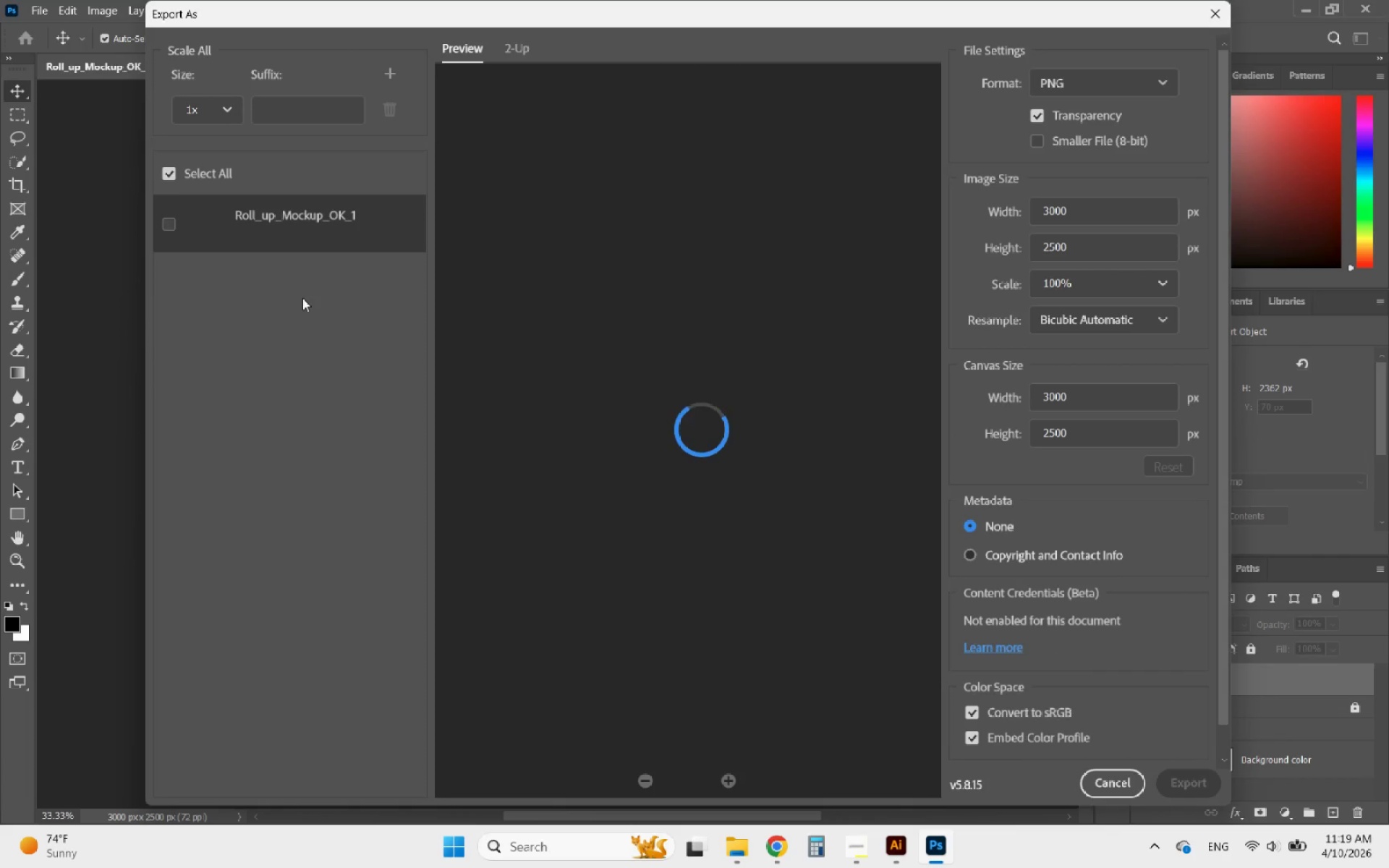 
mouse_move([925, 224])
 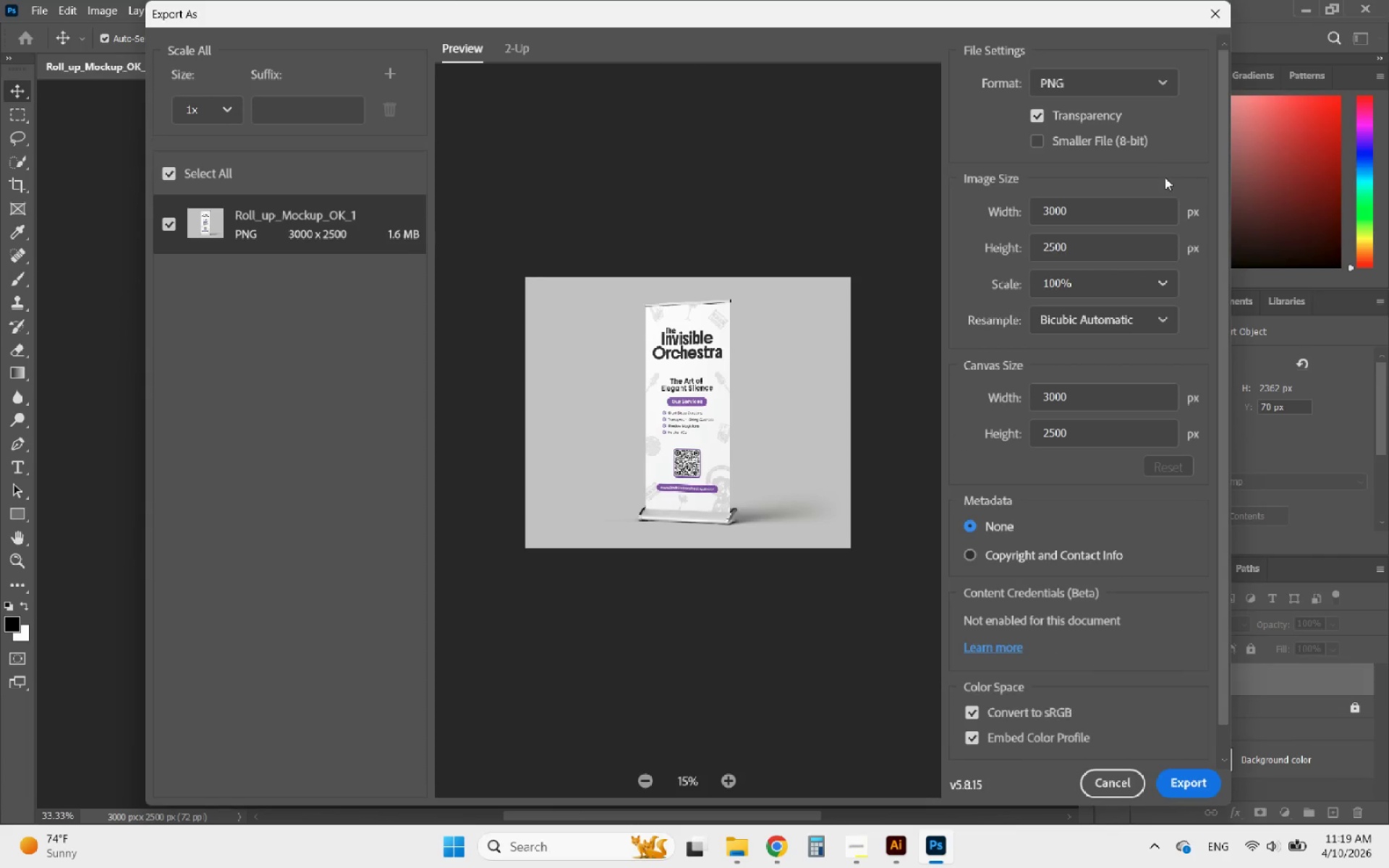 
left_click([1131, 85])
 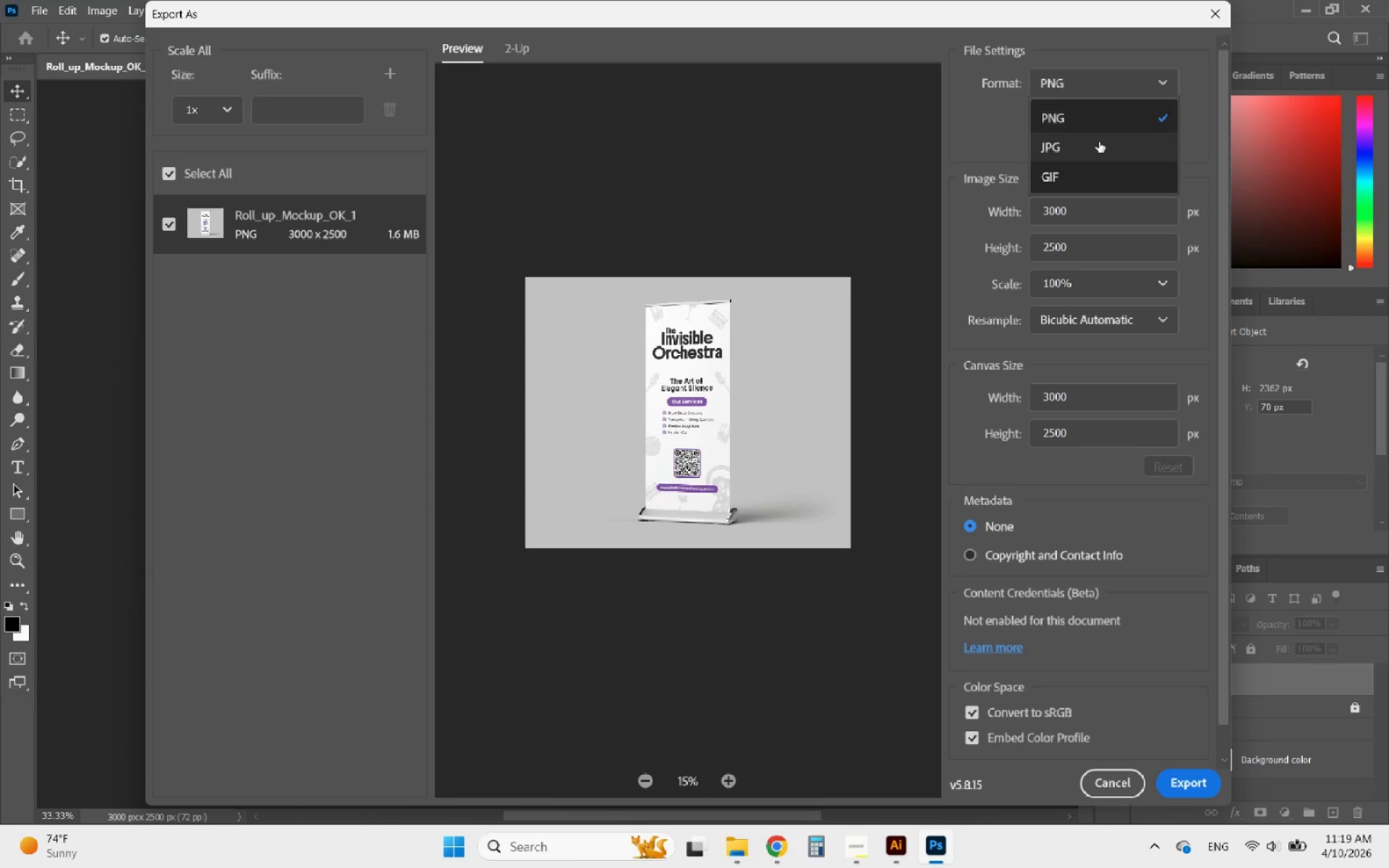 
scroll: coordinate [1131, 85], scroll_direction: up, amount: 1.0
 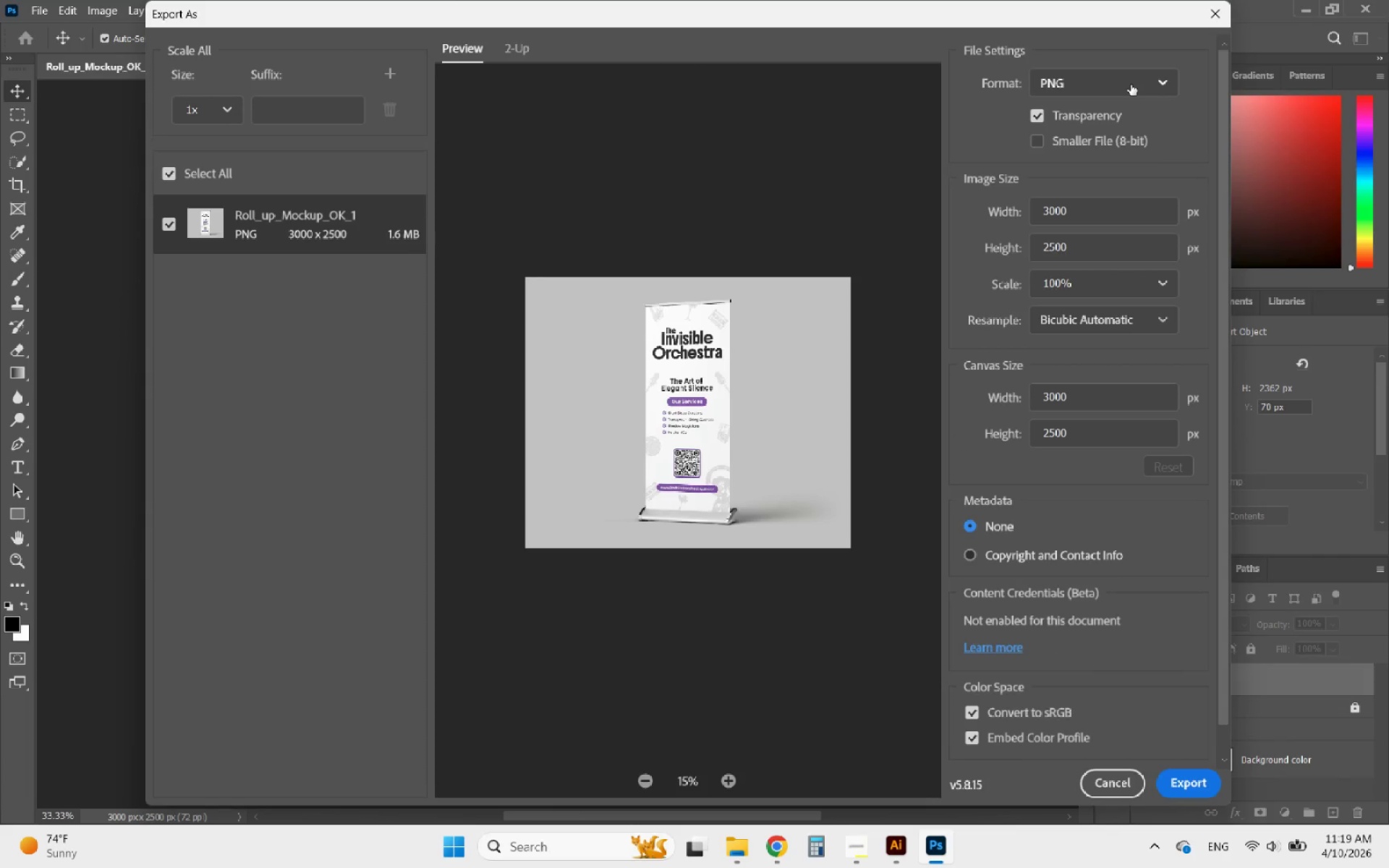 
left_click([1090, 153])
 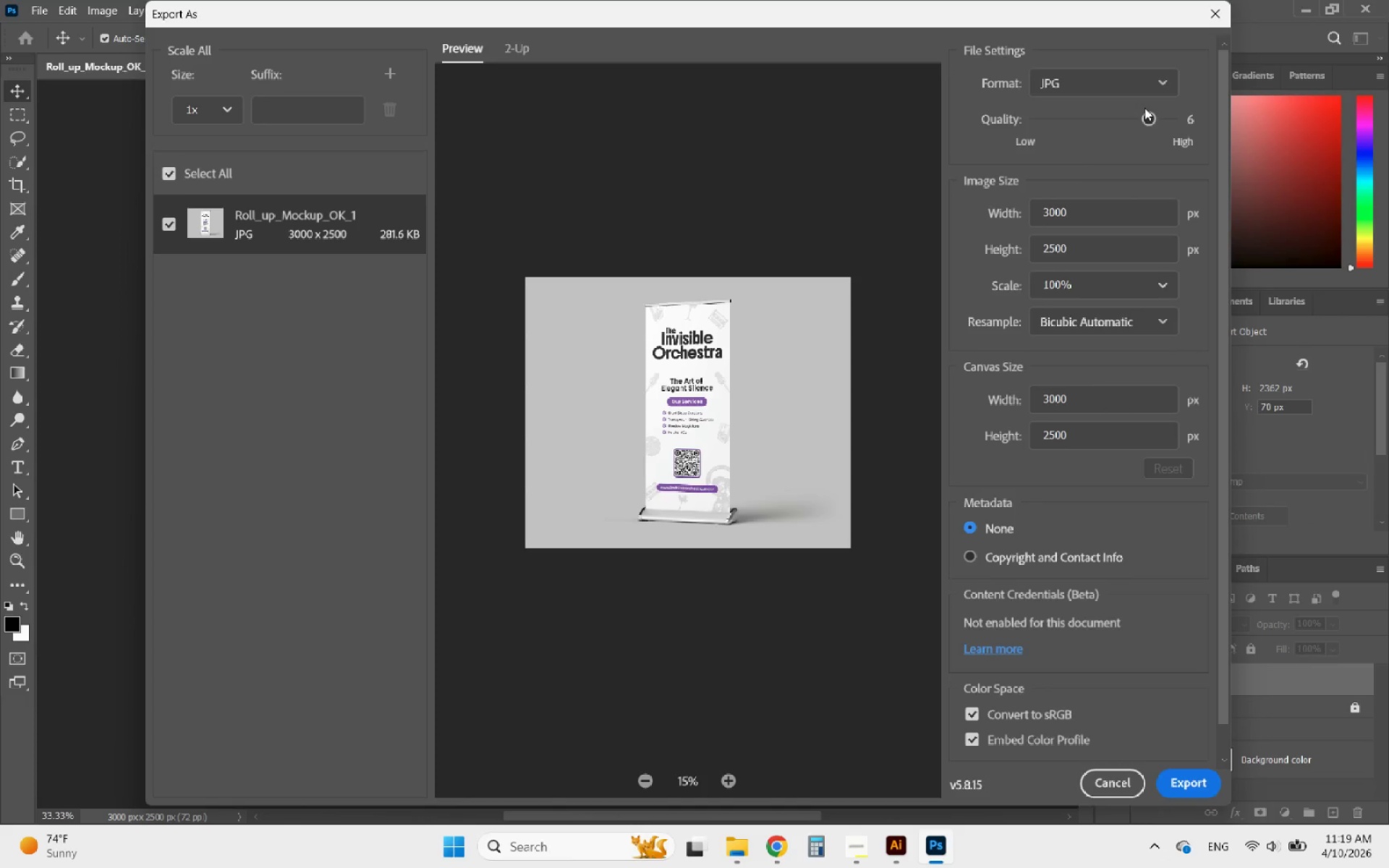 
left_click_drag(start_coordinate=[1150, 122], to_coordinate=[1212, 115])
 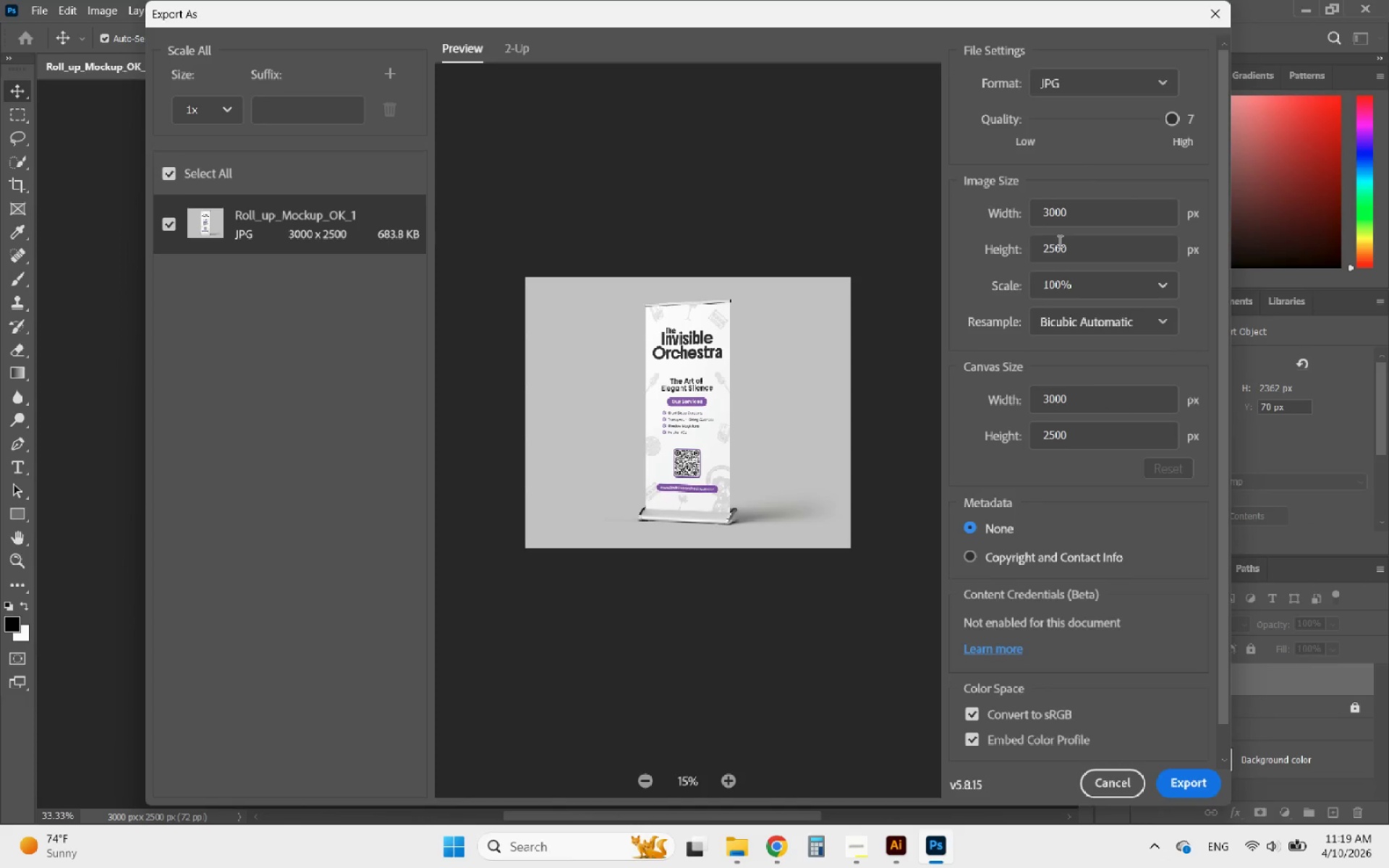 
wait(6.28)
 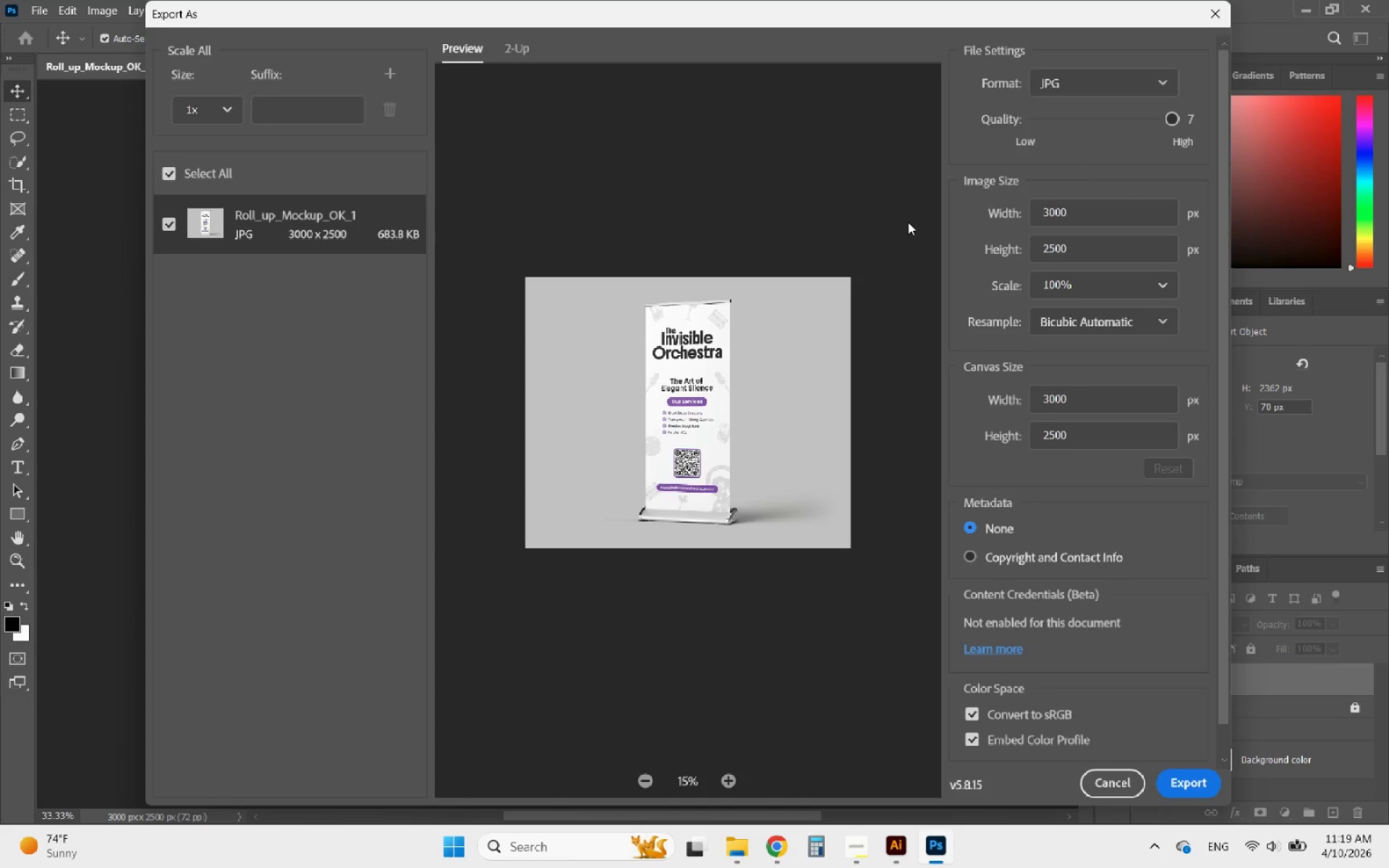 
left_click([1190, 790])
 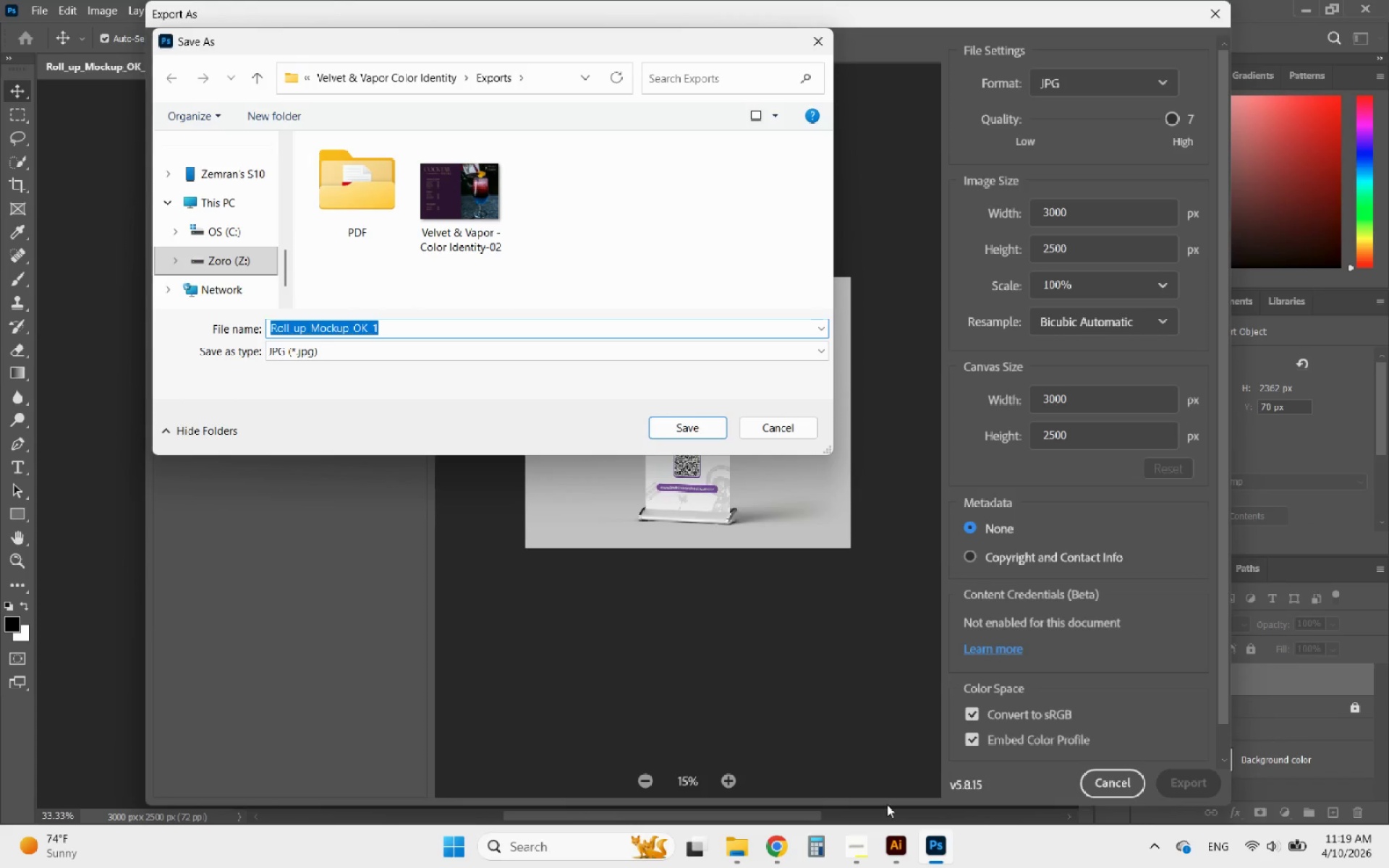 
left_click([871, 842])